 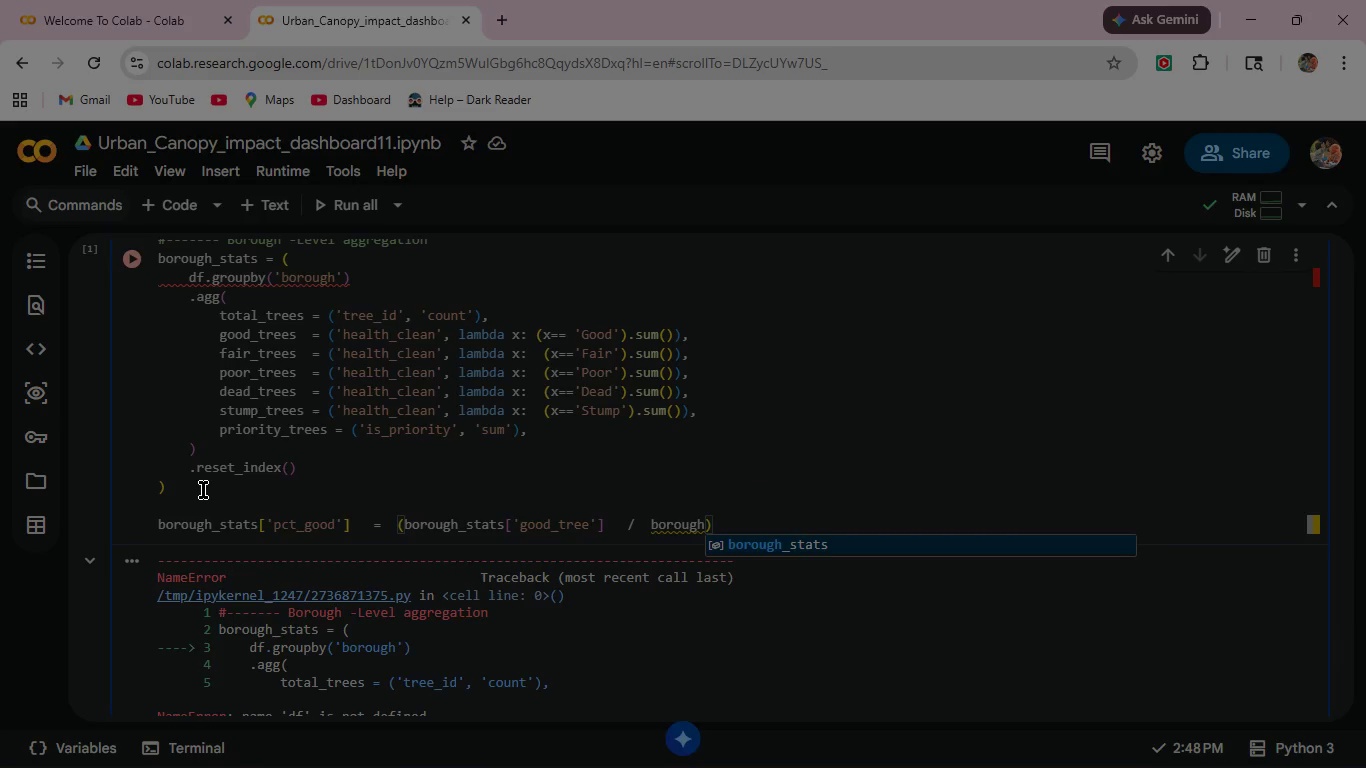 
key(Shift+Minus)
 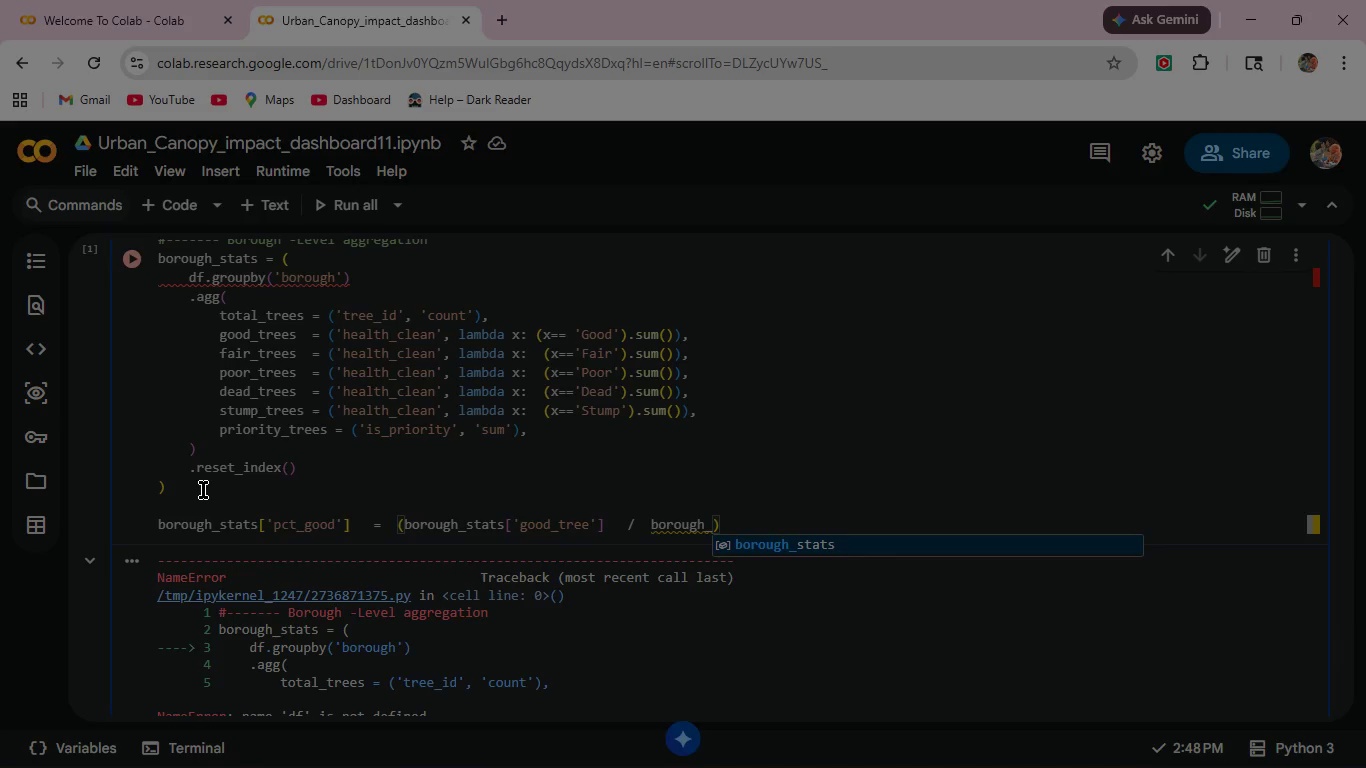 
wait(8.88)
 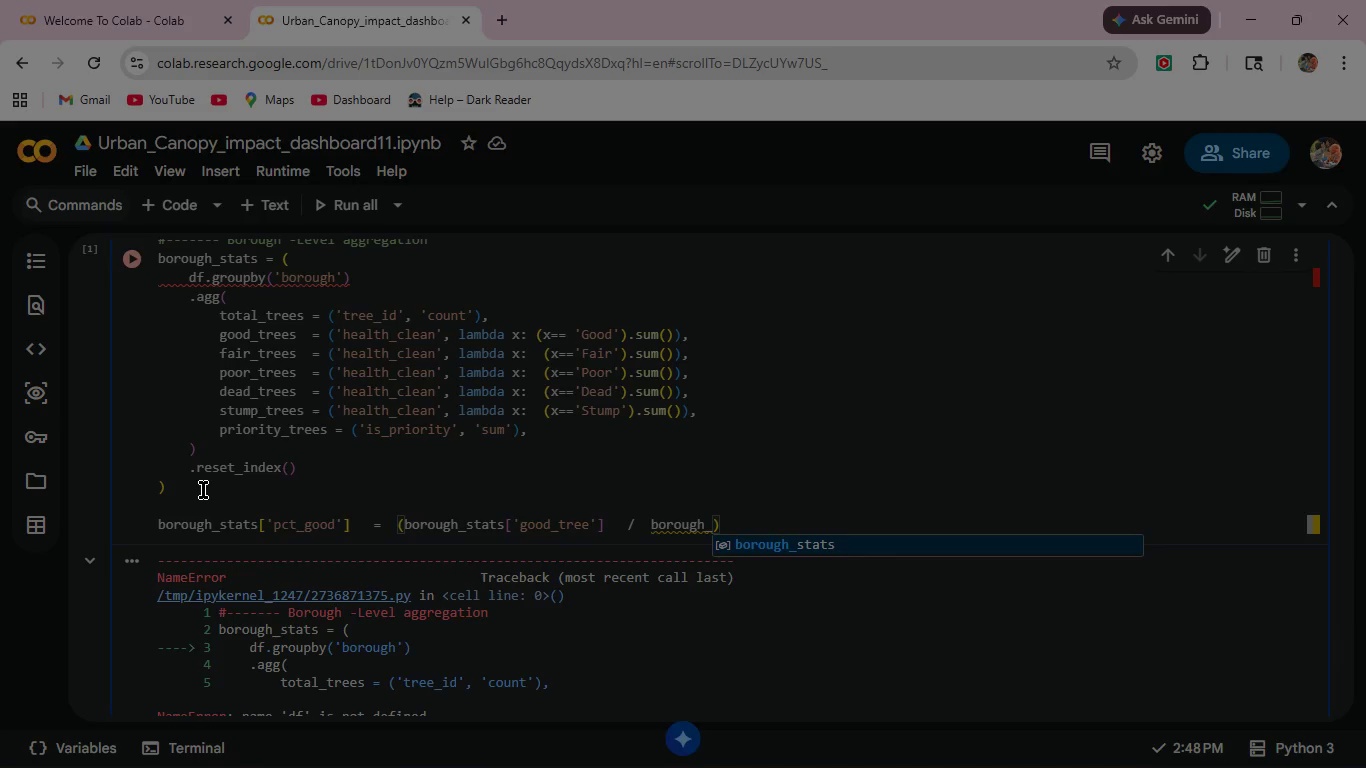 
key(Shift+Enter)
 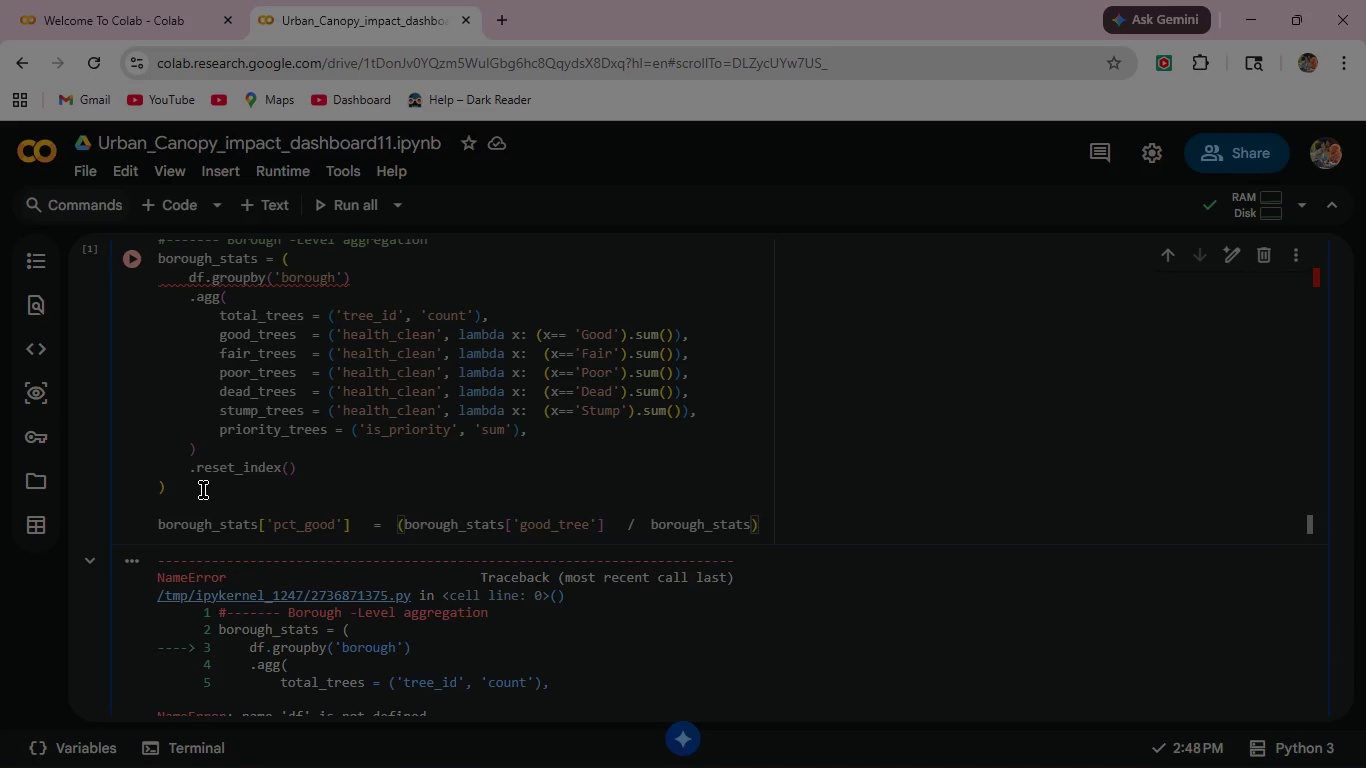 
wait(8.27)
 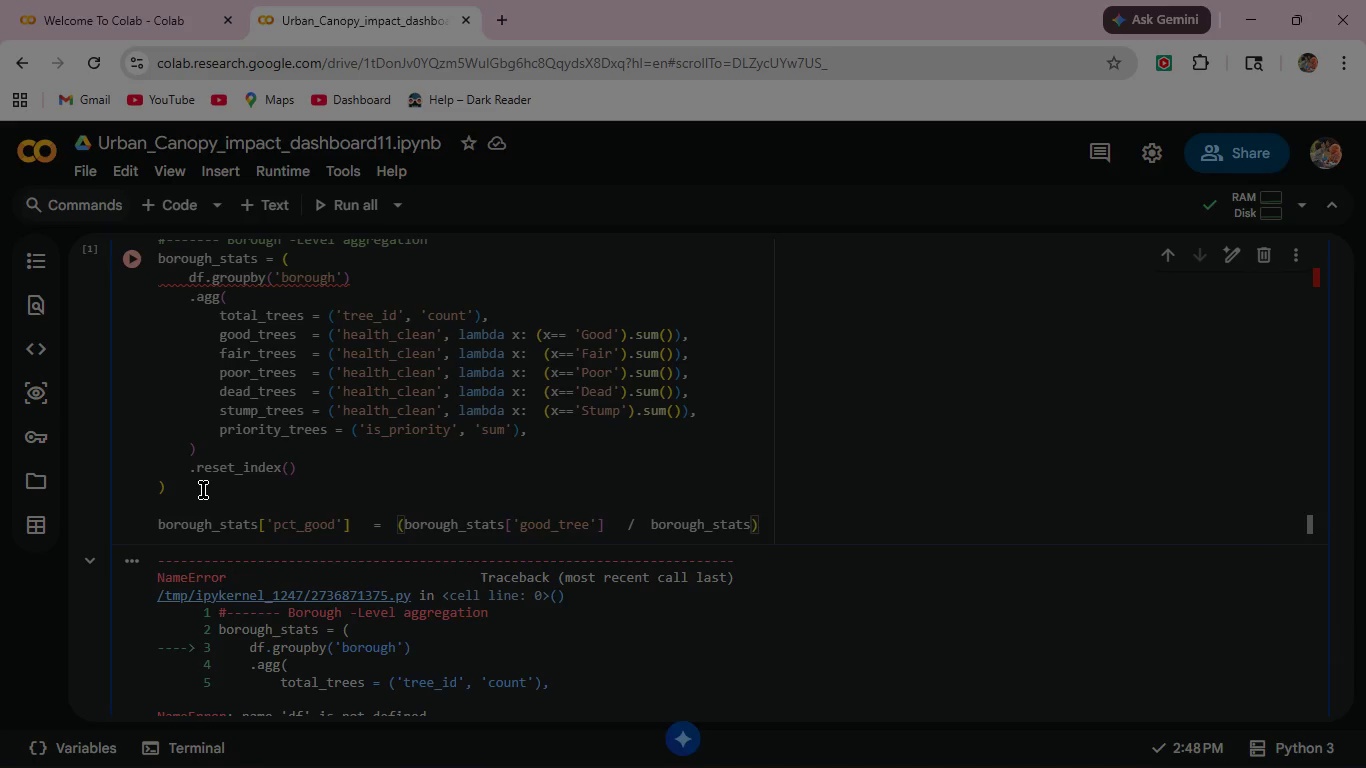 
key(Shift+BracketLeft)
 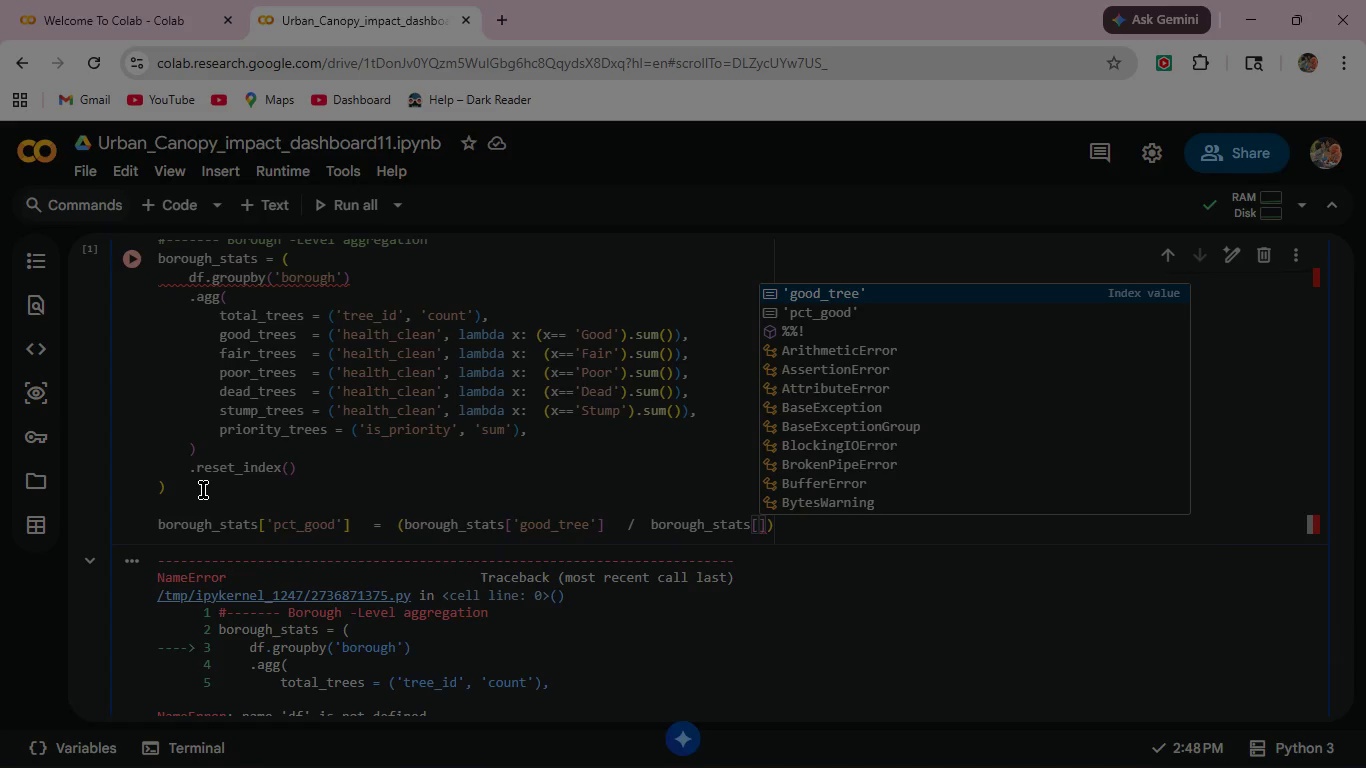 
wait(16.31)
 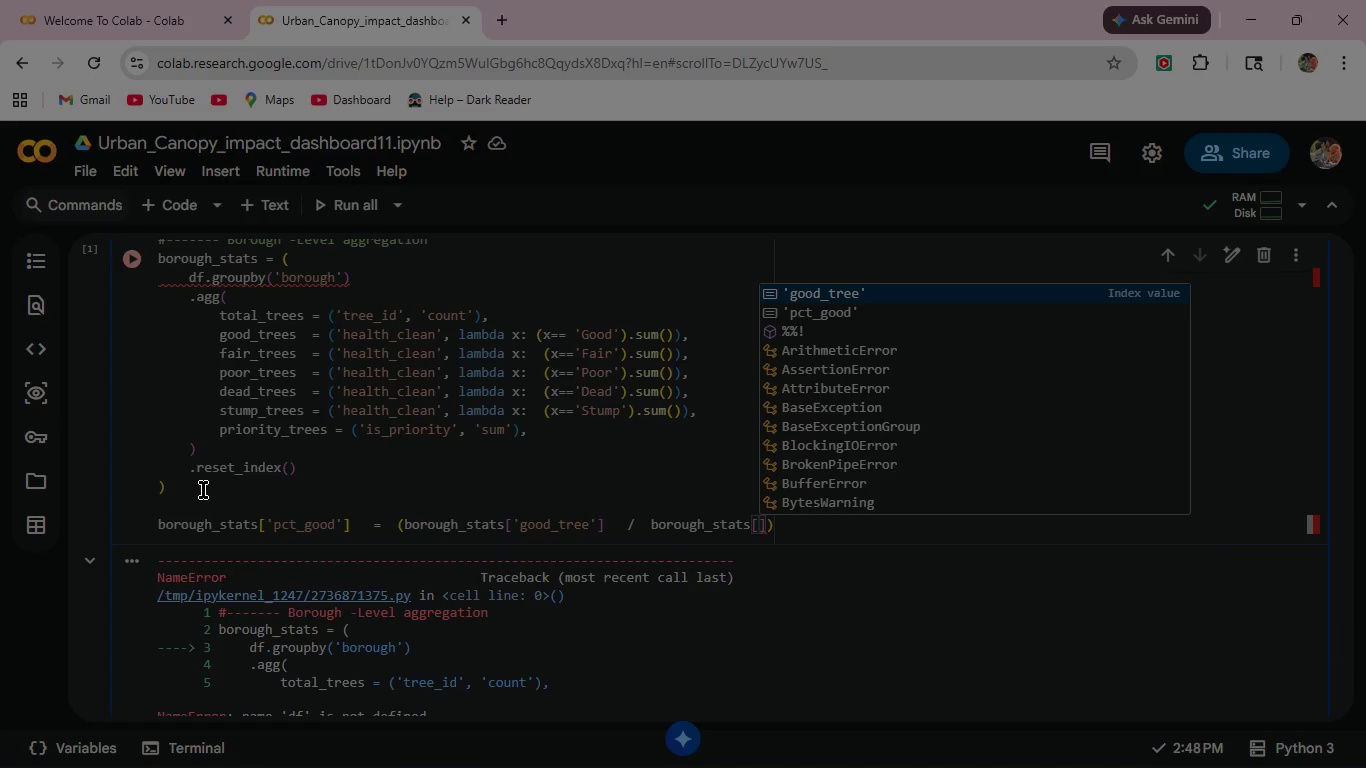 
key(Quote)
 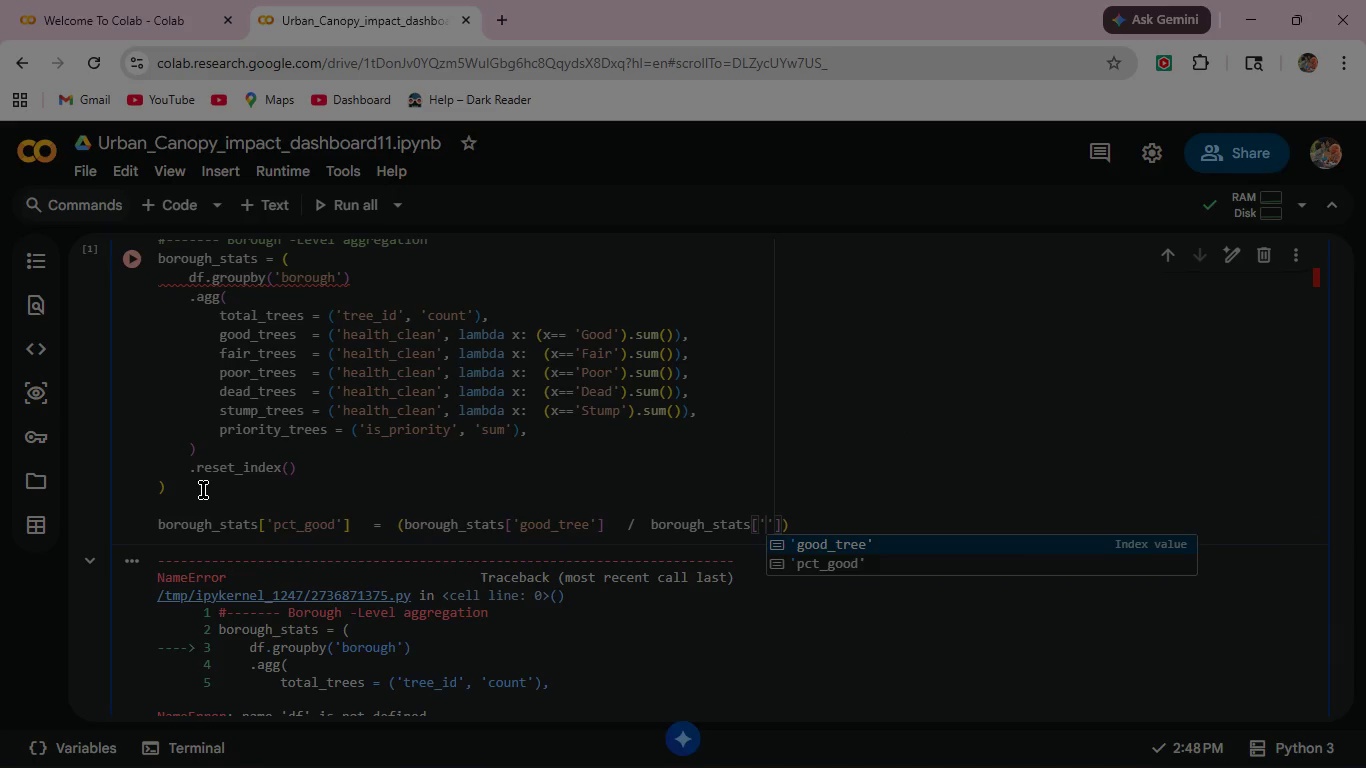 
type(total)
 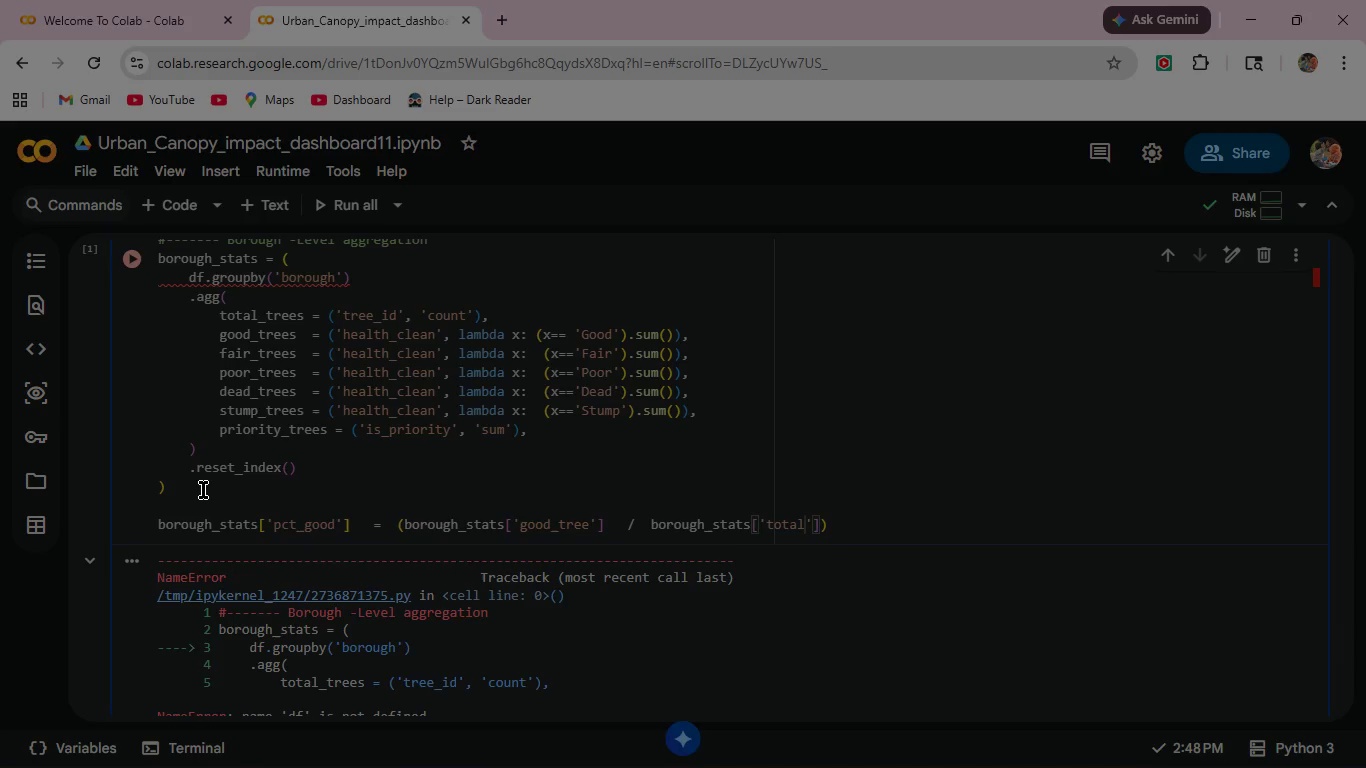 
type(_trees)
 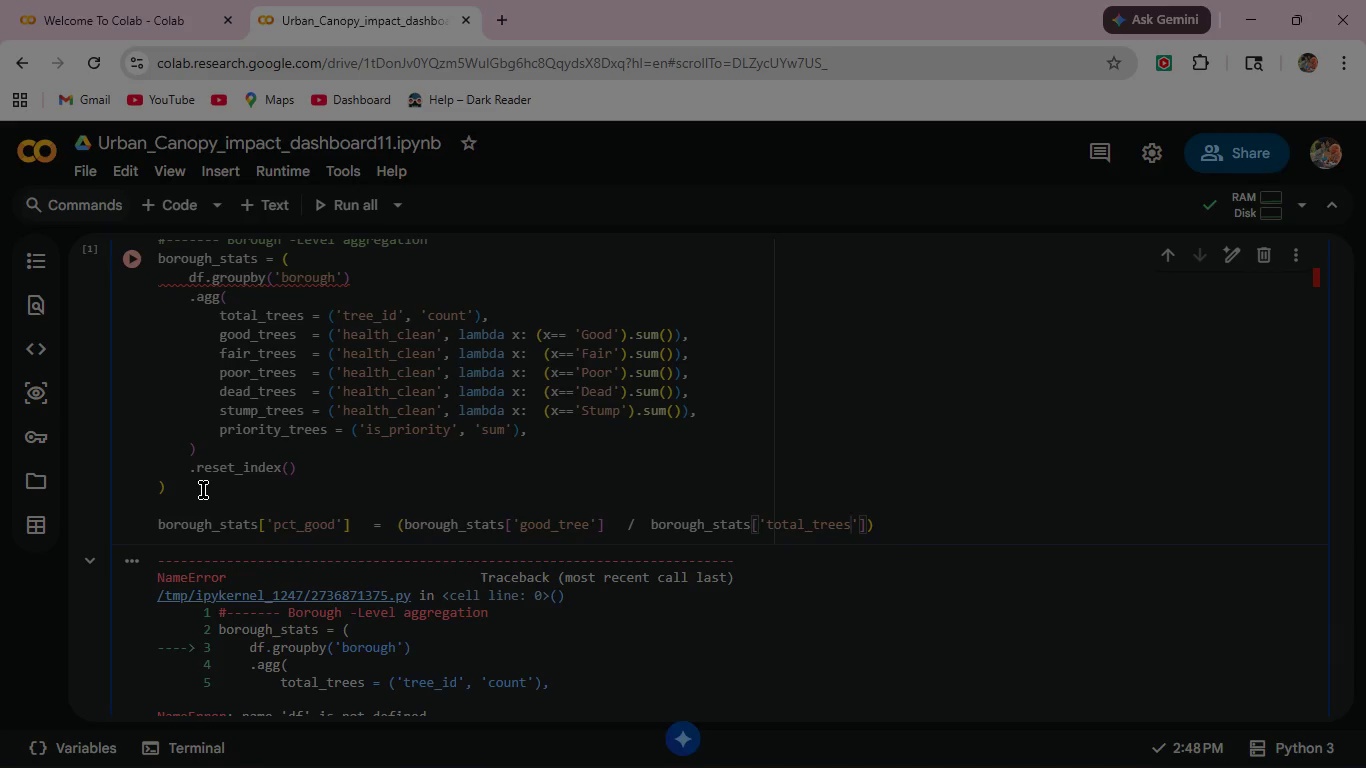 
key(ArrowRight)
 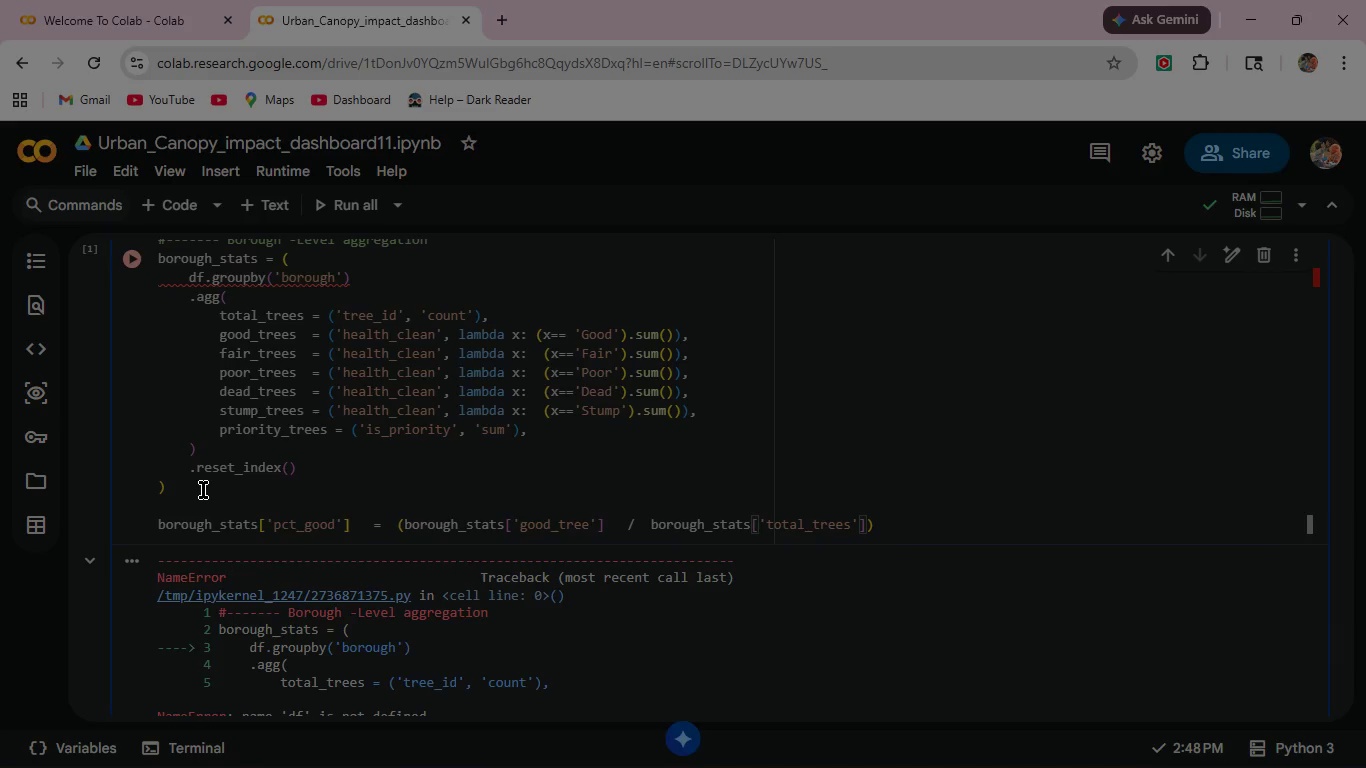 
key(ArrowRight)
 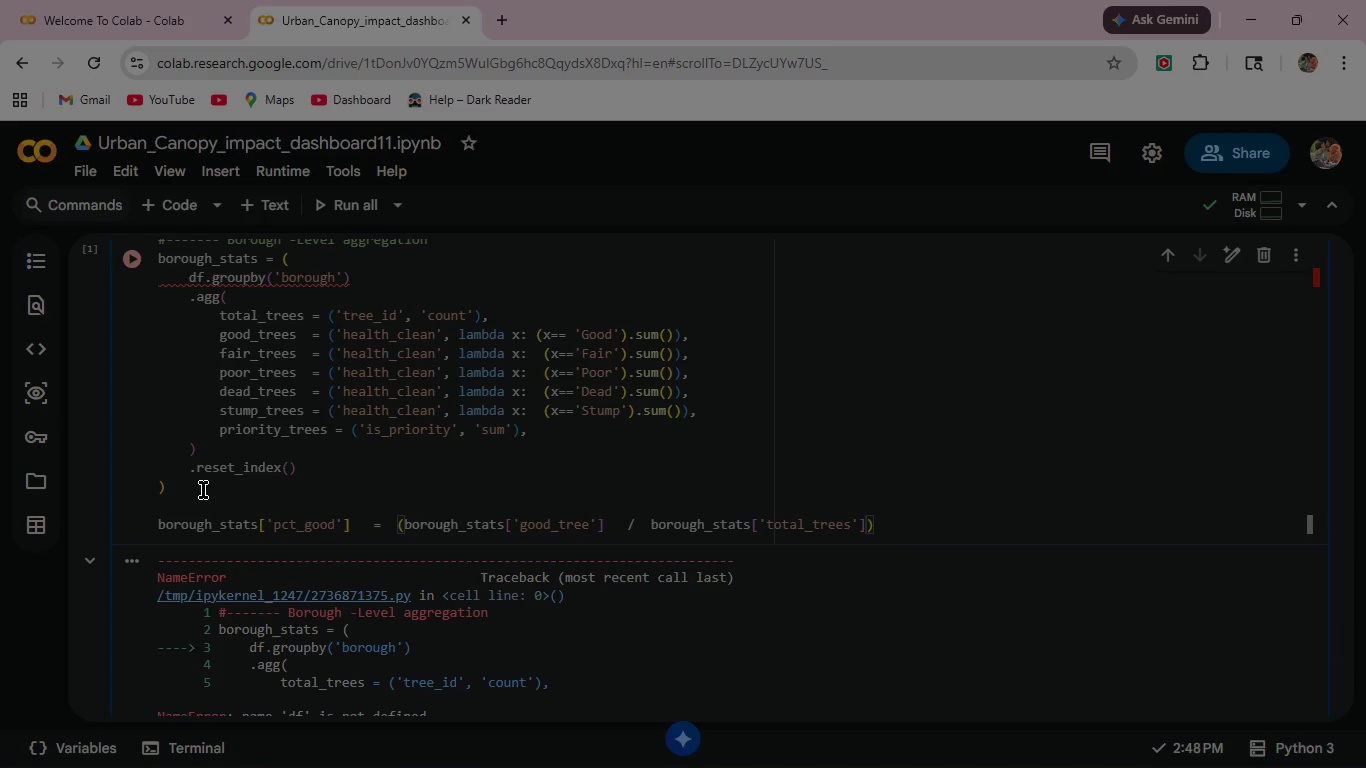 
type( * 100)
 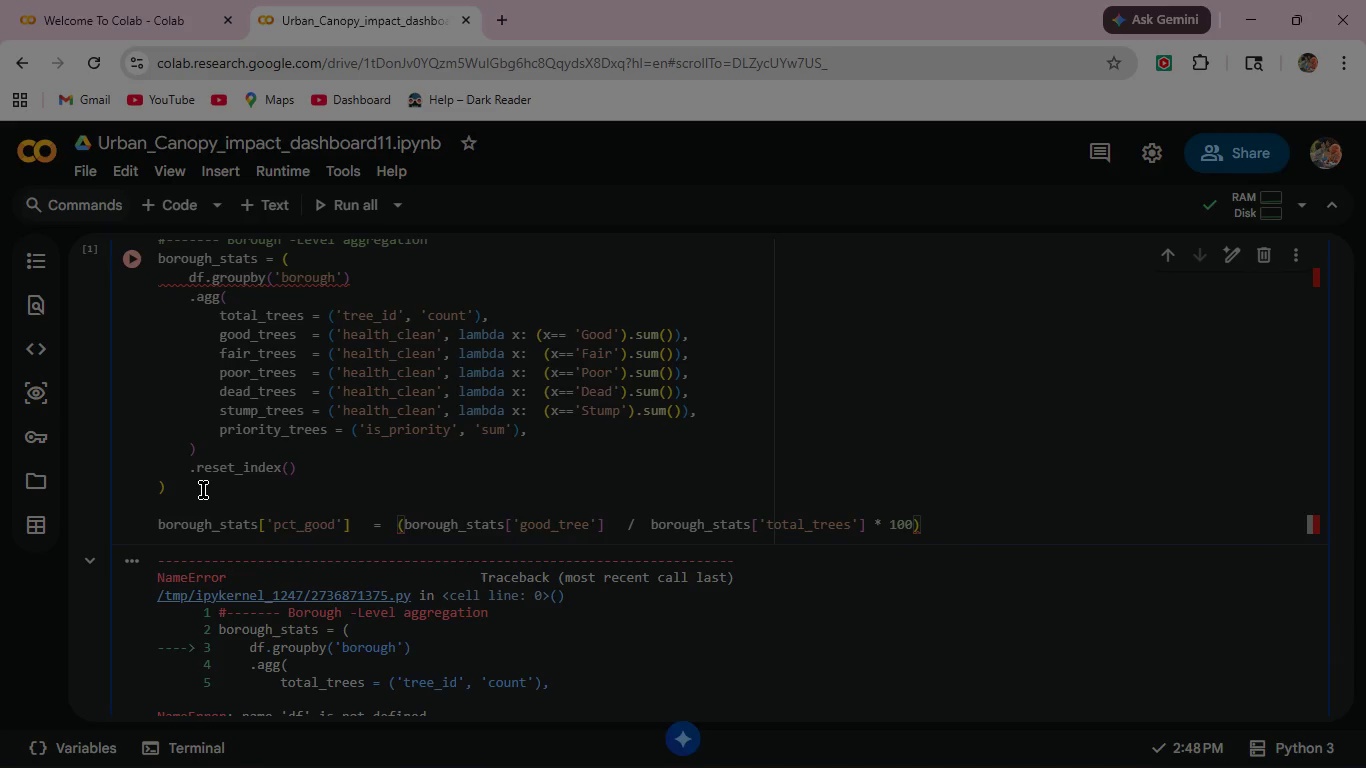 
key(ArrowRight)
 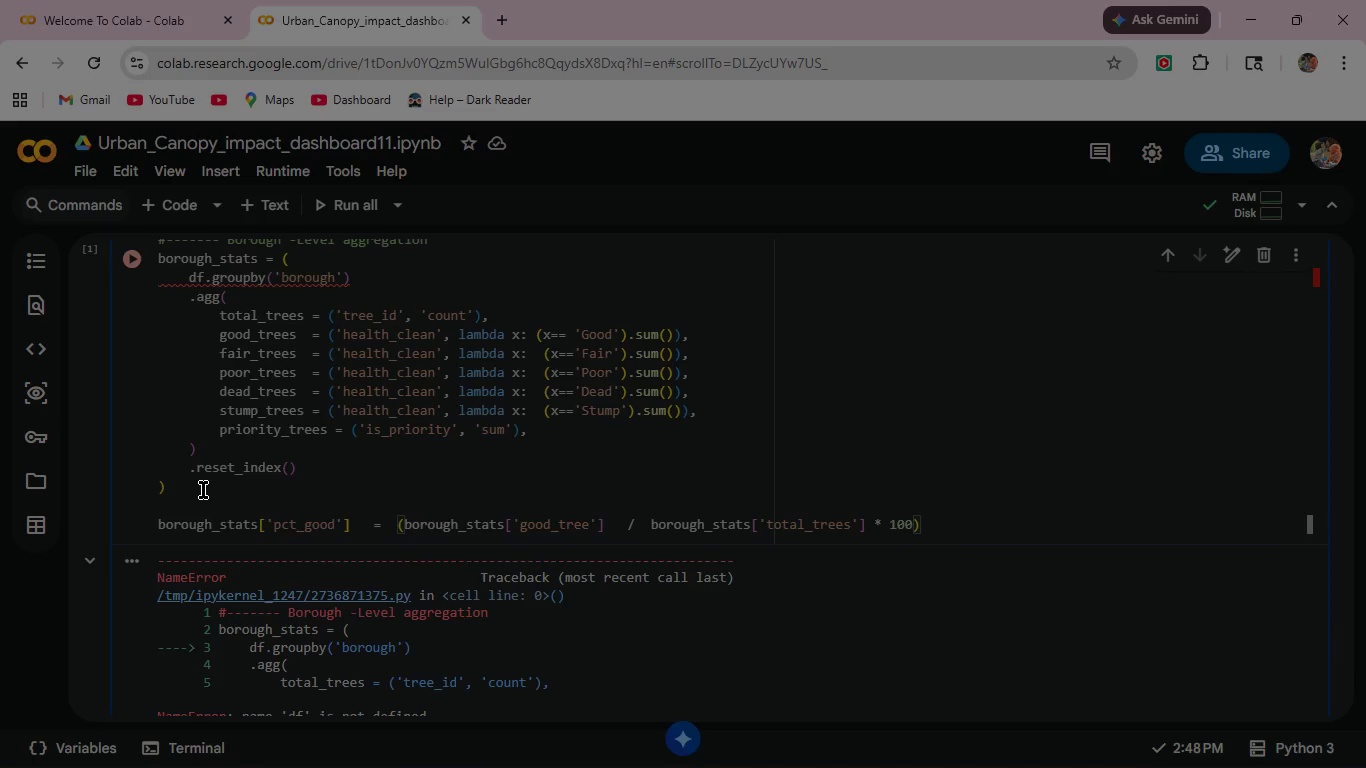 
type(.round(1))
 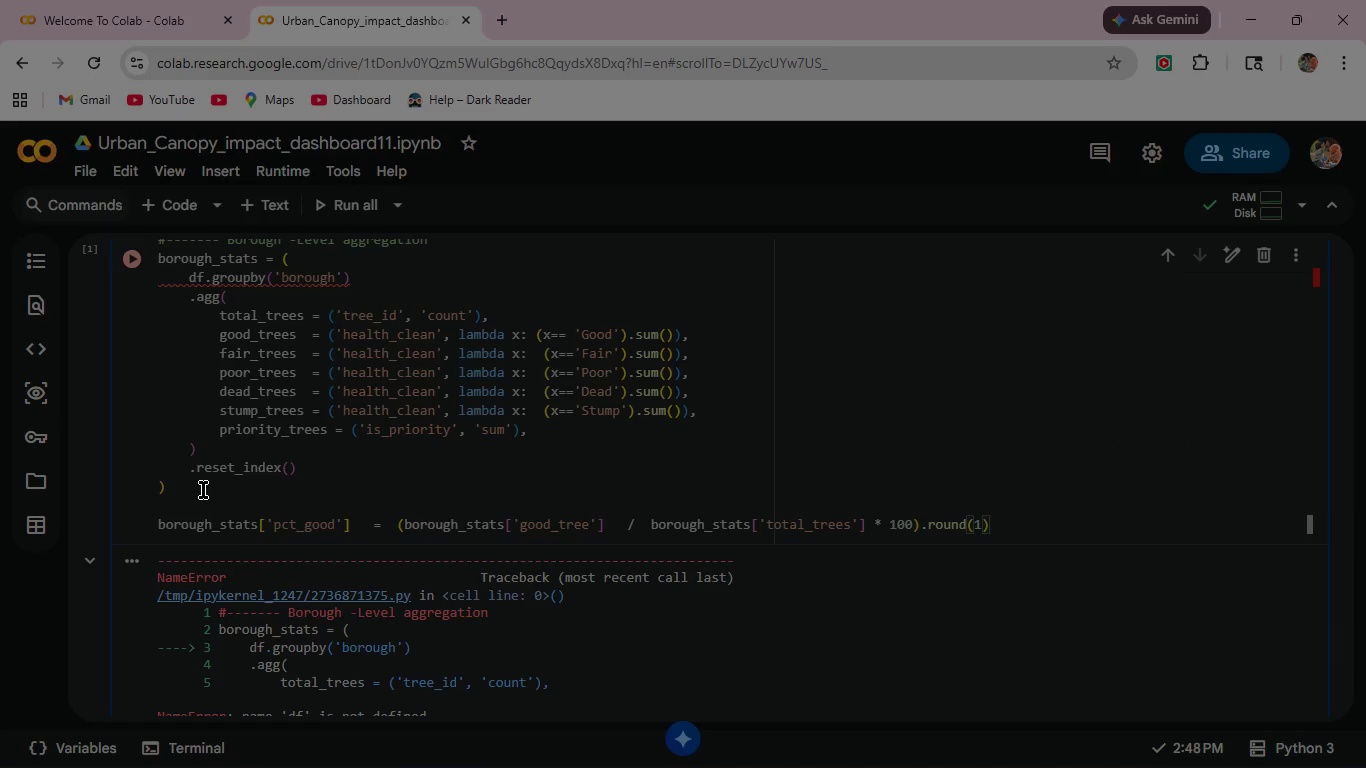 
scroll: coordinate [635, 309], scroll_direction: up, amount: 35.0
 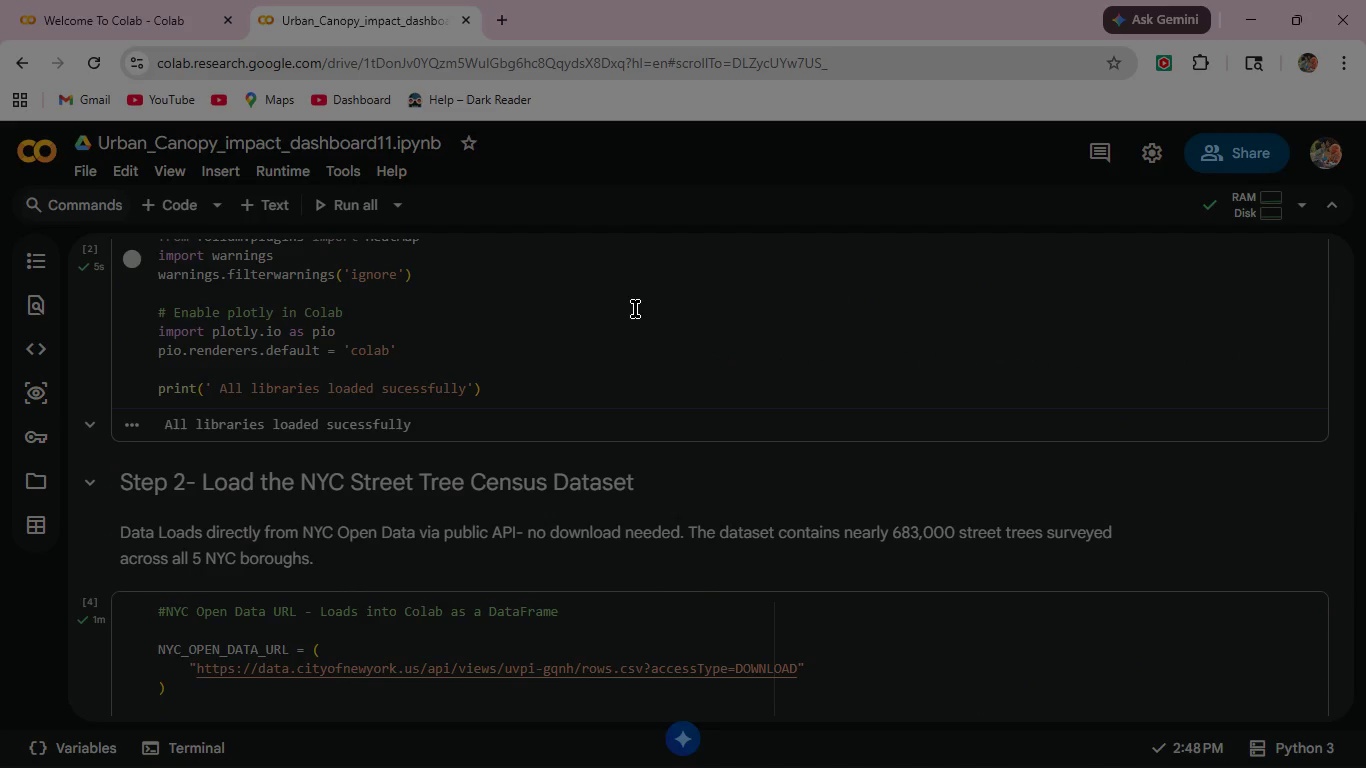 
scroll: coordinate [634, 316], scroll_direction: down, amount: 11.0
 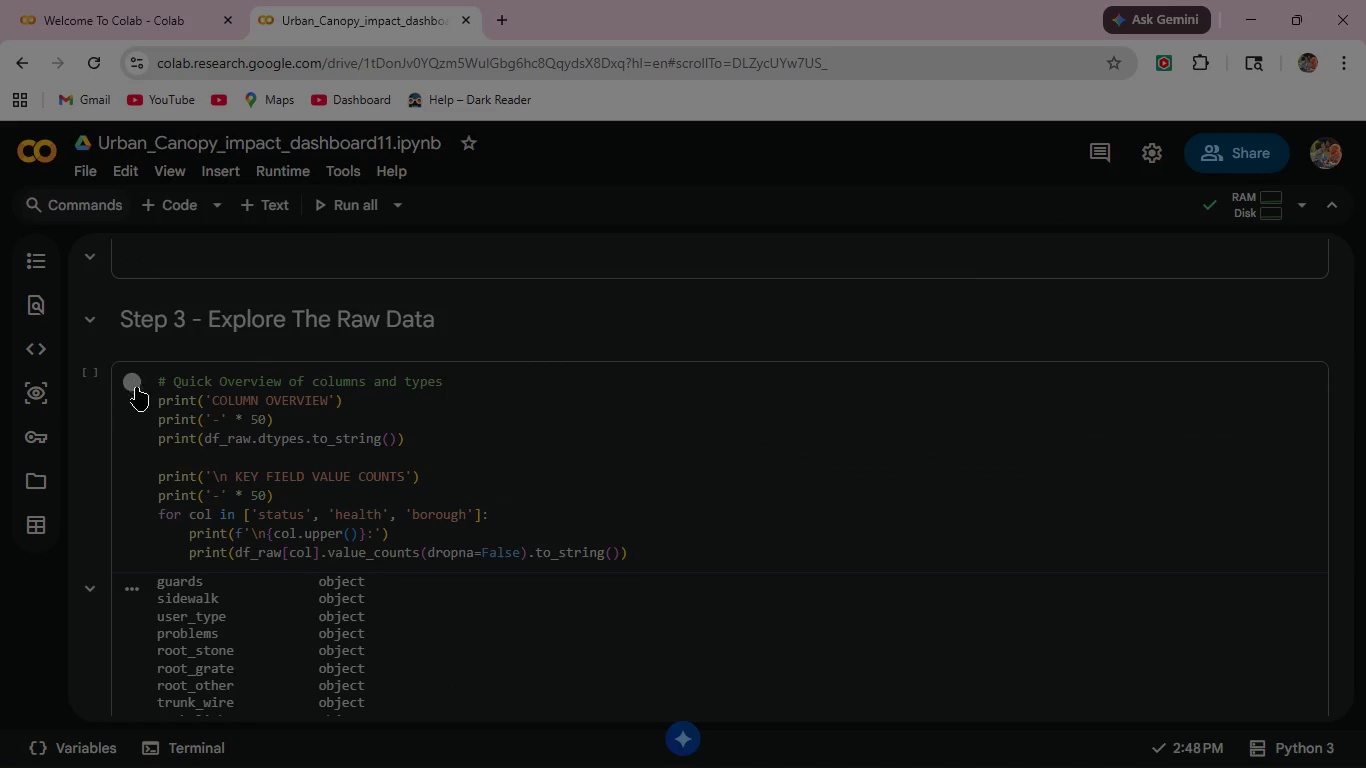 
left_click([133, 377])
 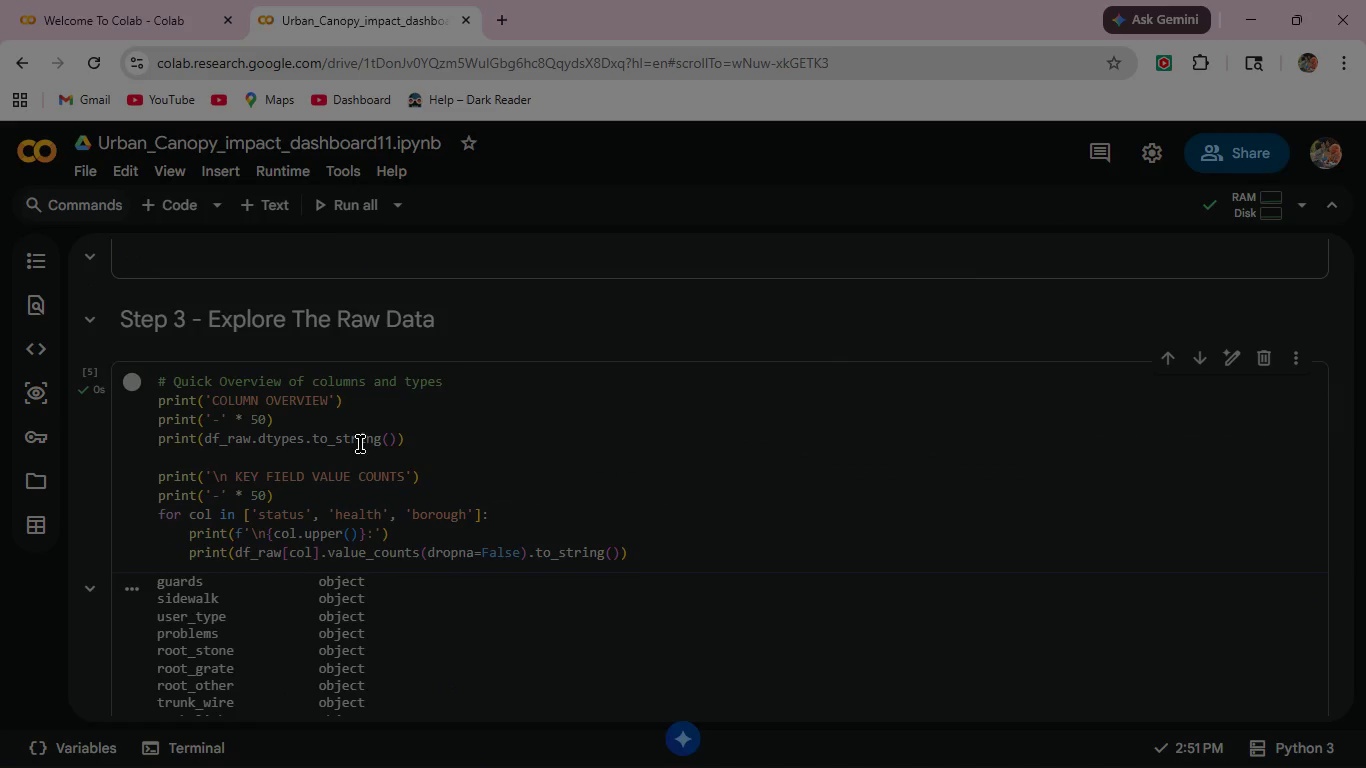 
scroll: coordinate [360, 444], scroll_direction: down, amount: 14.0
 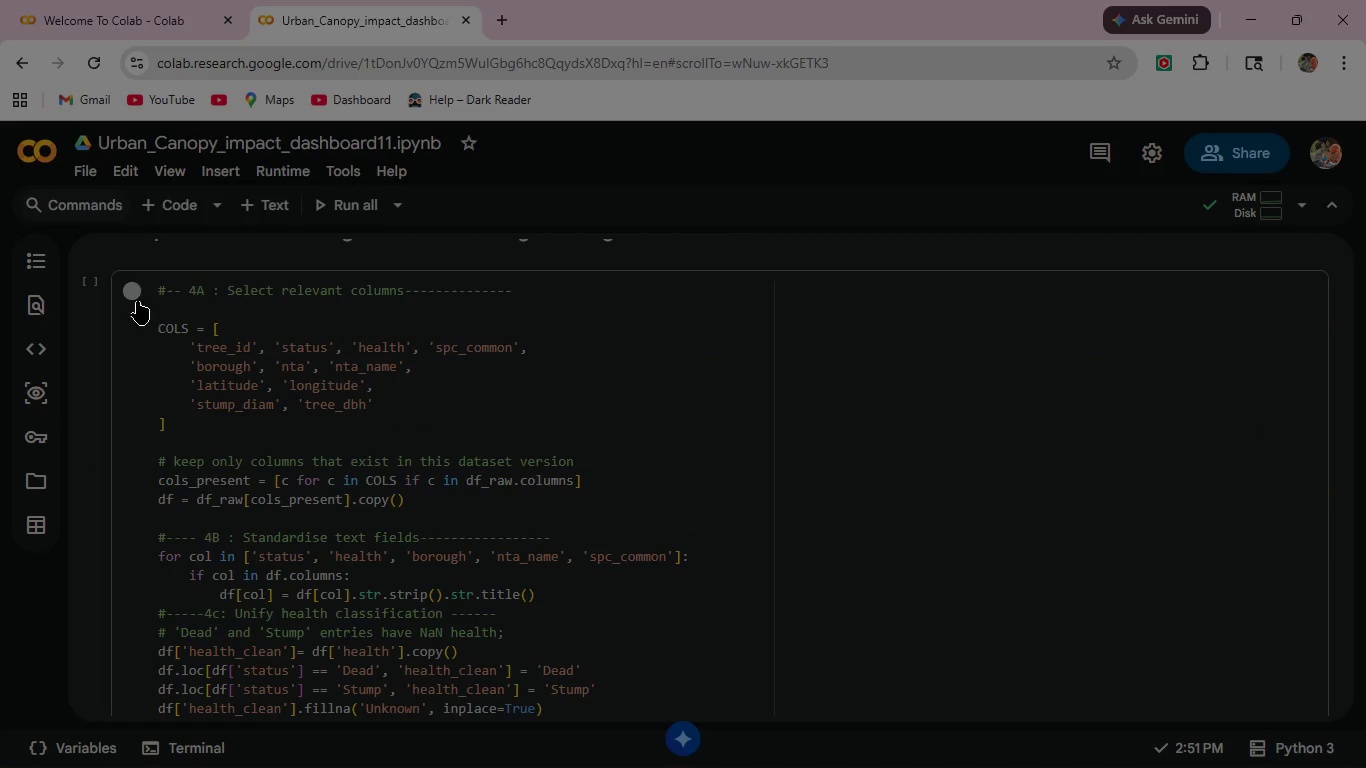 
left_click([129, 285])
 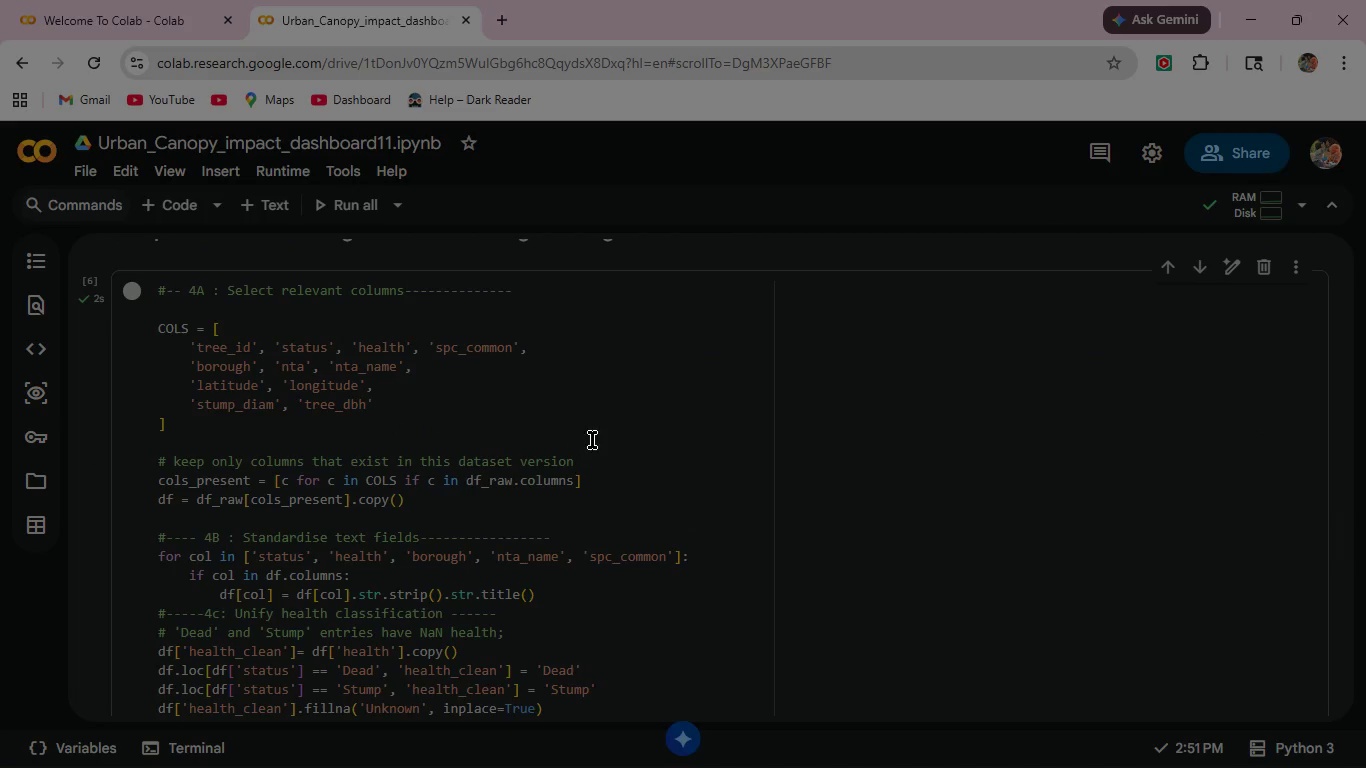 
scroll: coordinate [605, 367], scroll_direction: down, amount: 11.0
 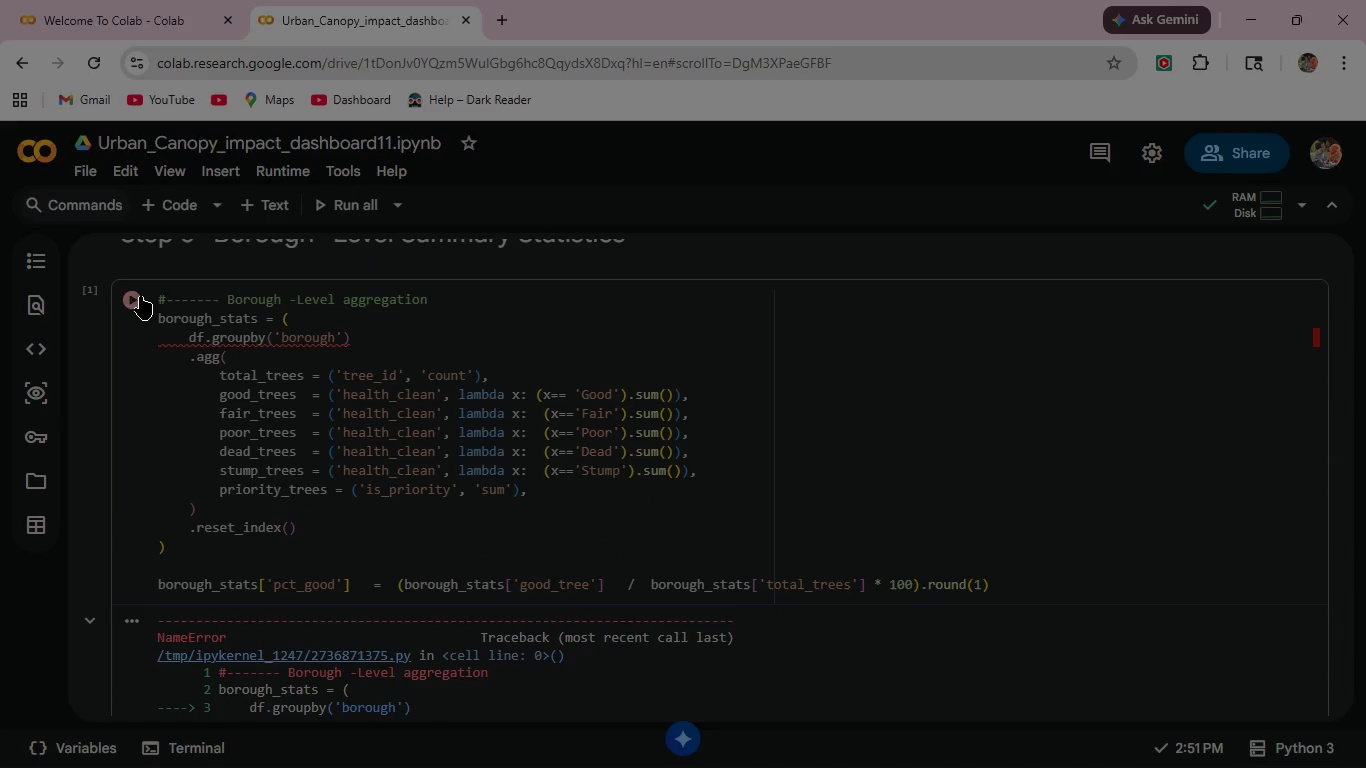 
left_click([129, 302])
 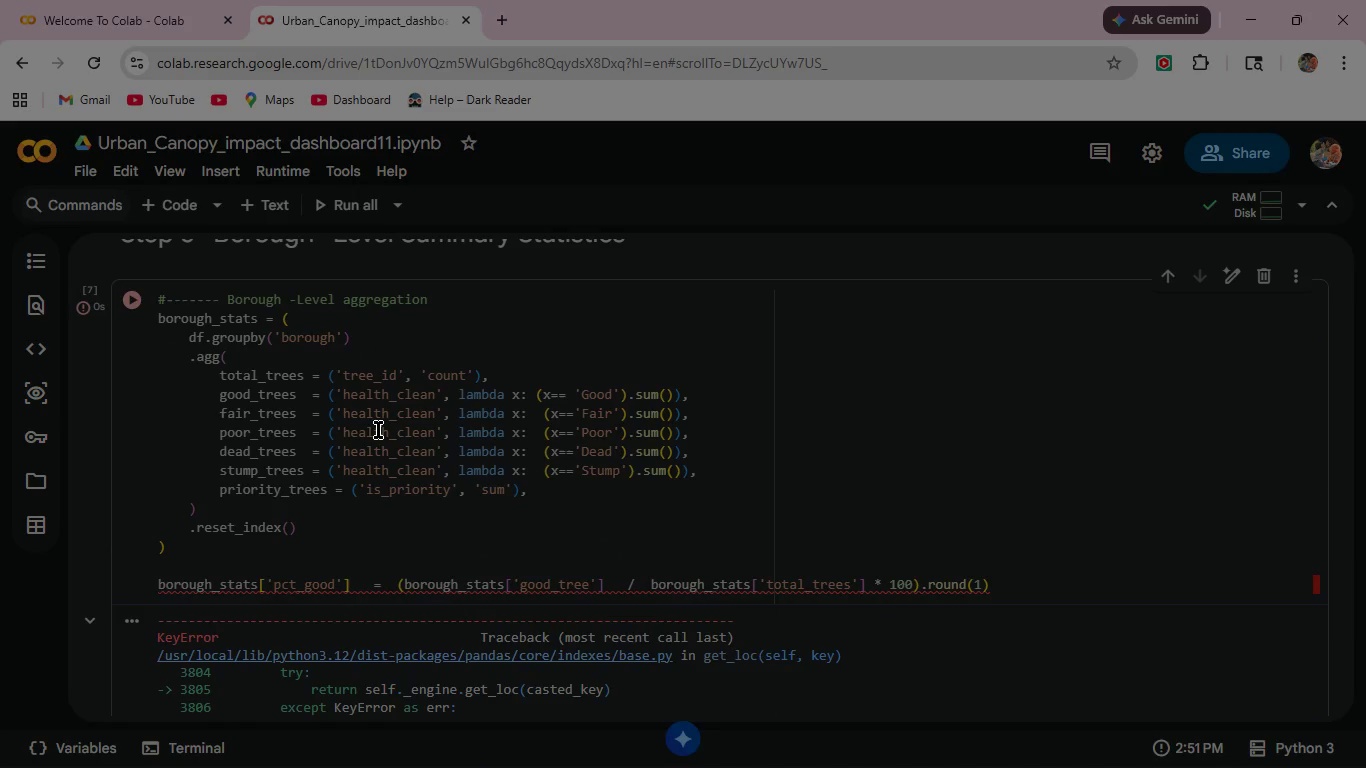 
scroll: coordinate [381, 428], scroll_direction: down, amount: 5.0
 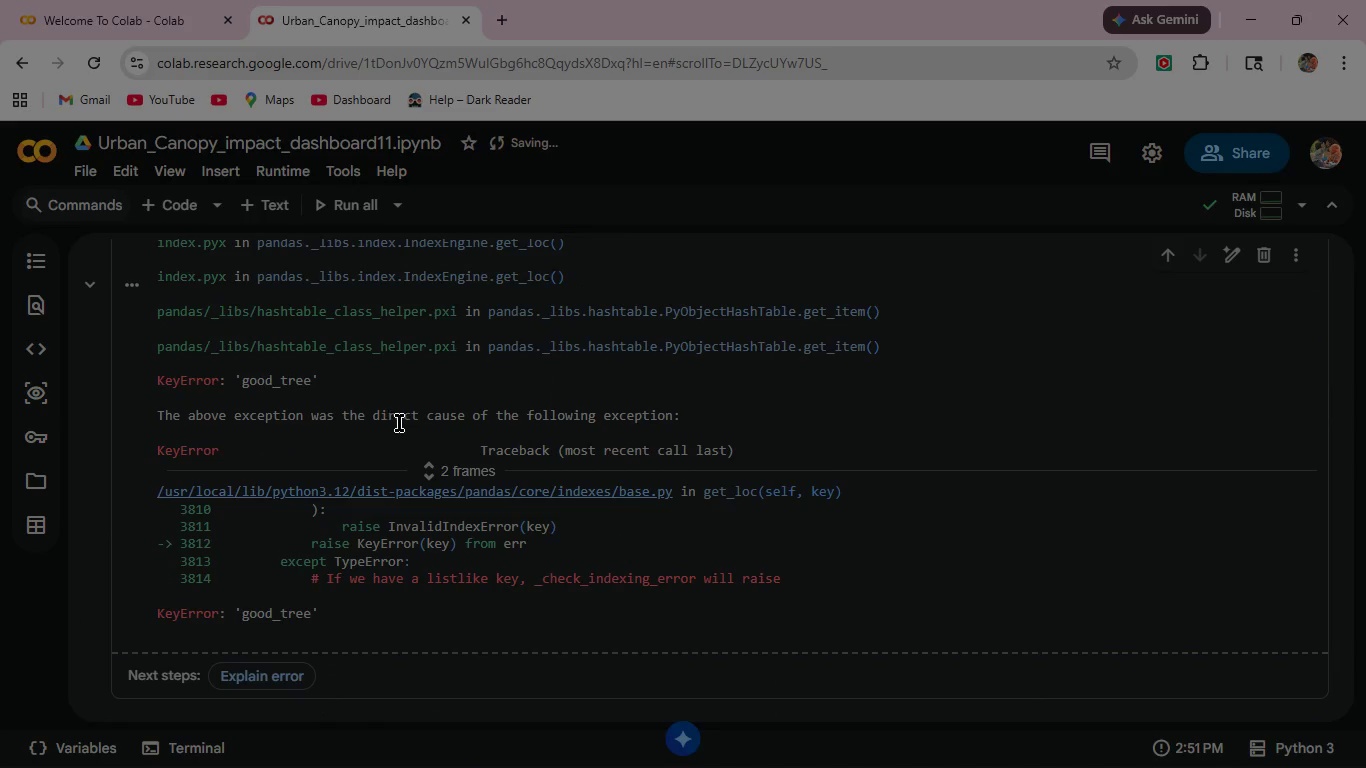 
scroll: coordinate [542, 561], scroll_direction: up, amount: 4.0
 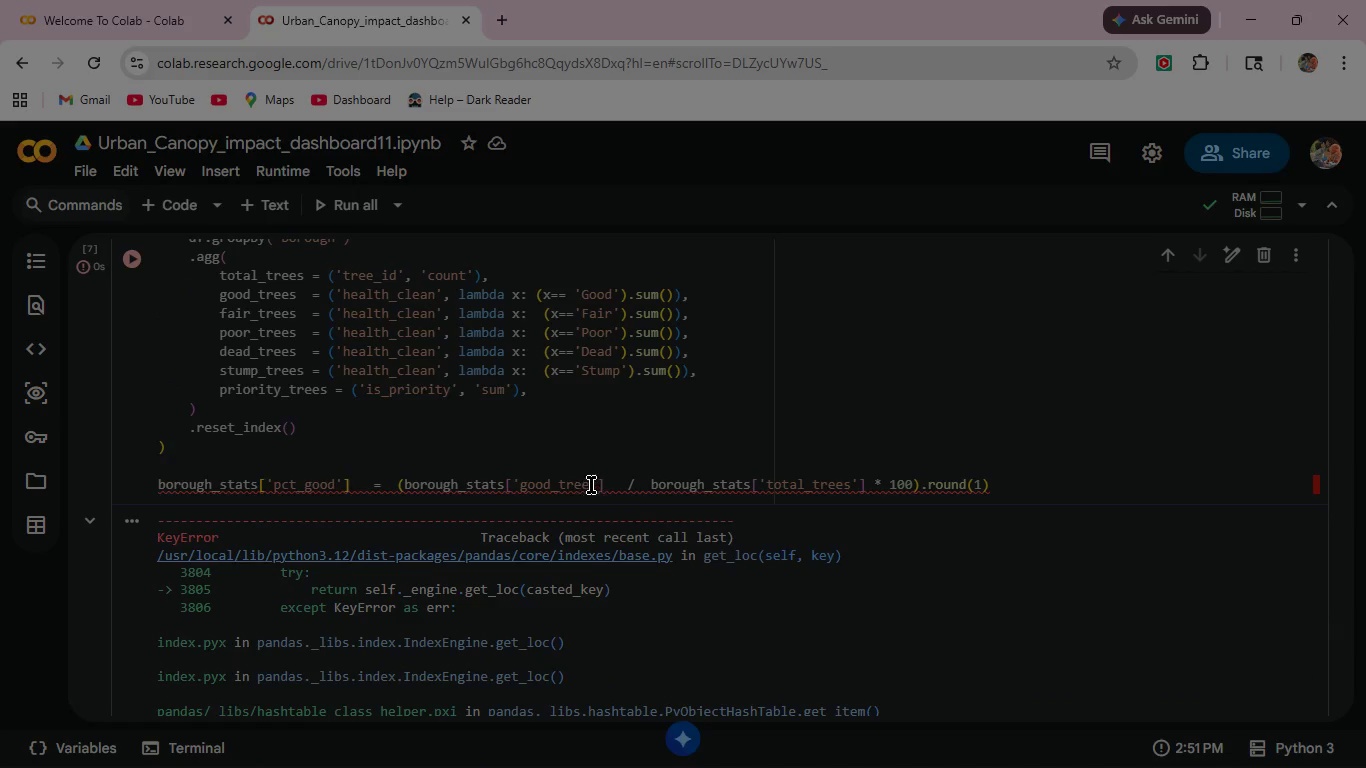 
left_click([591, 485])
 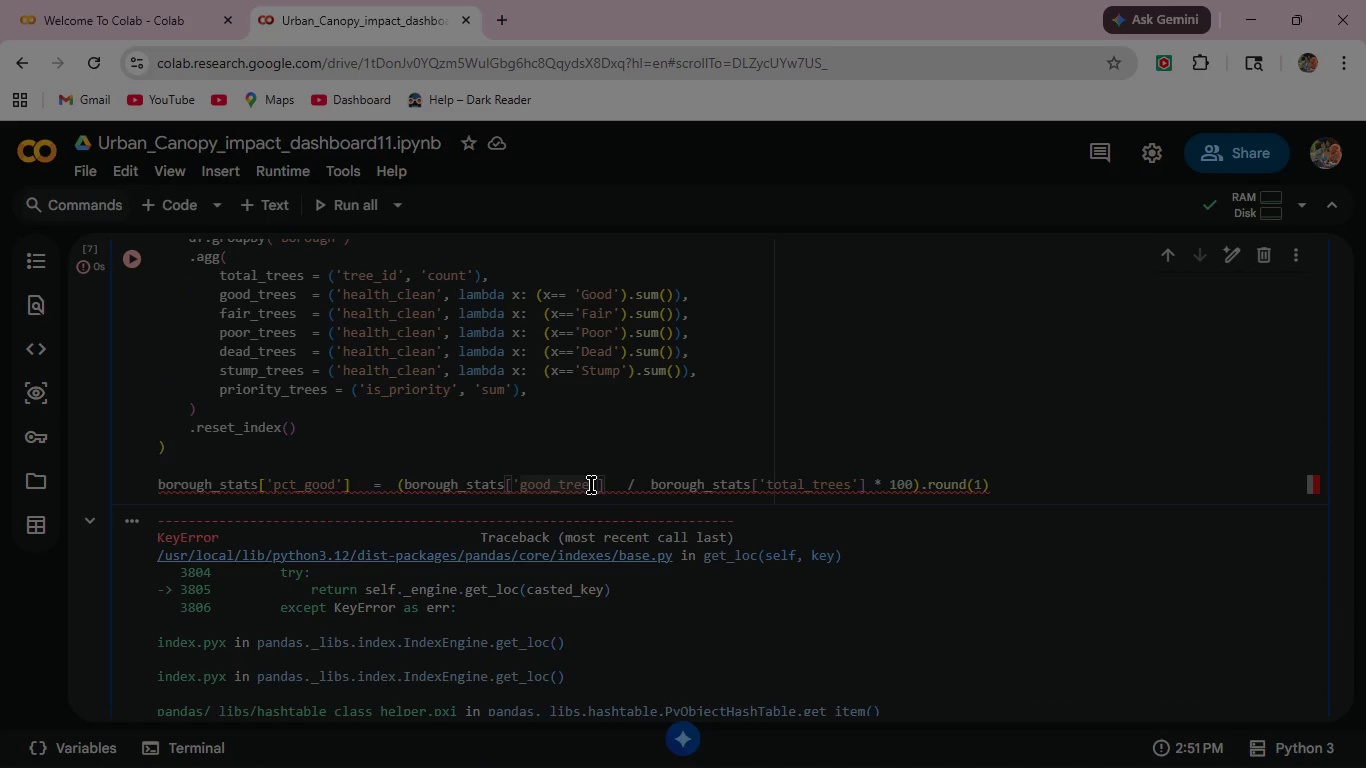 
left_click([591, 485])
 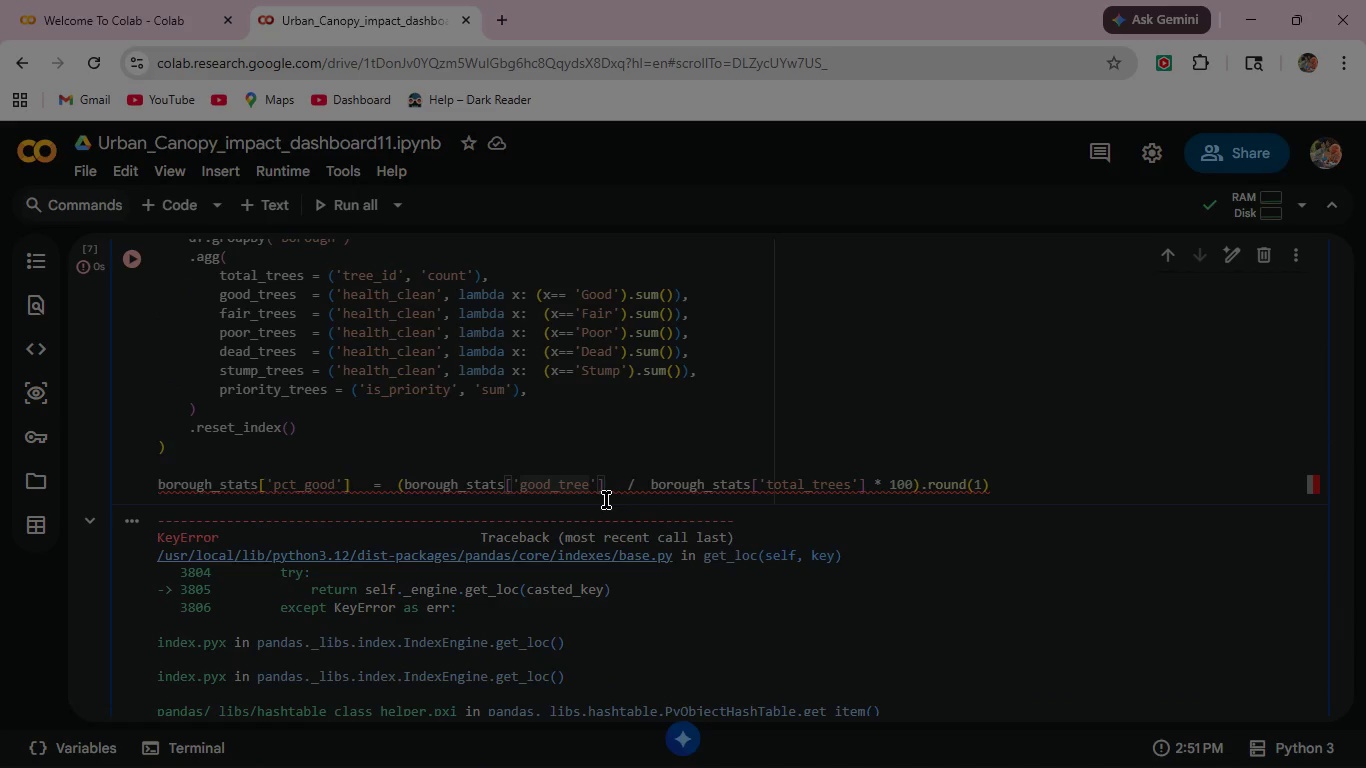 
key(ArrowRight)
 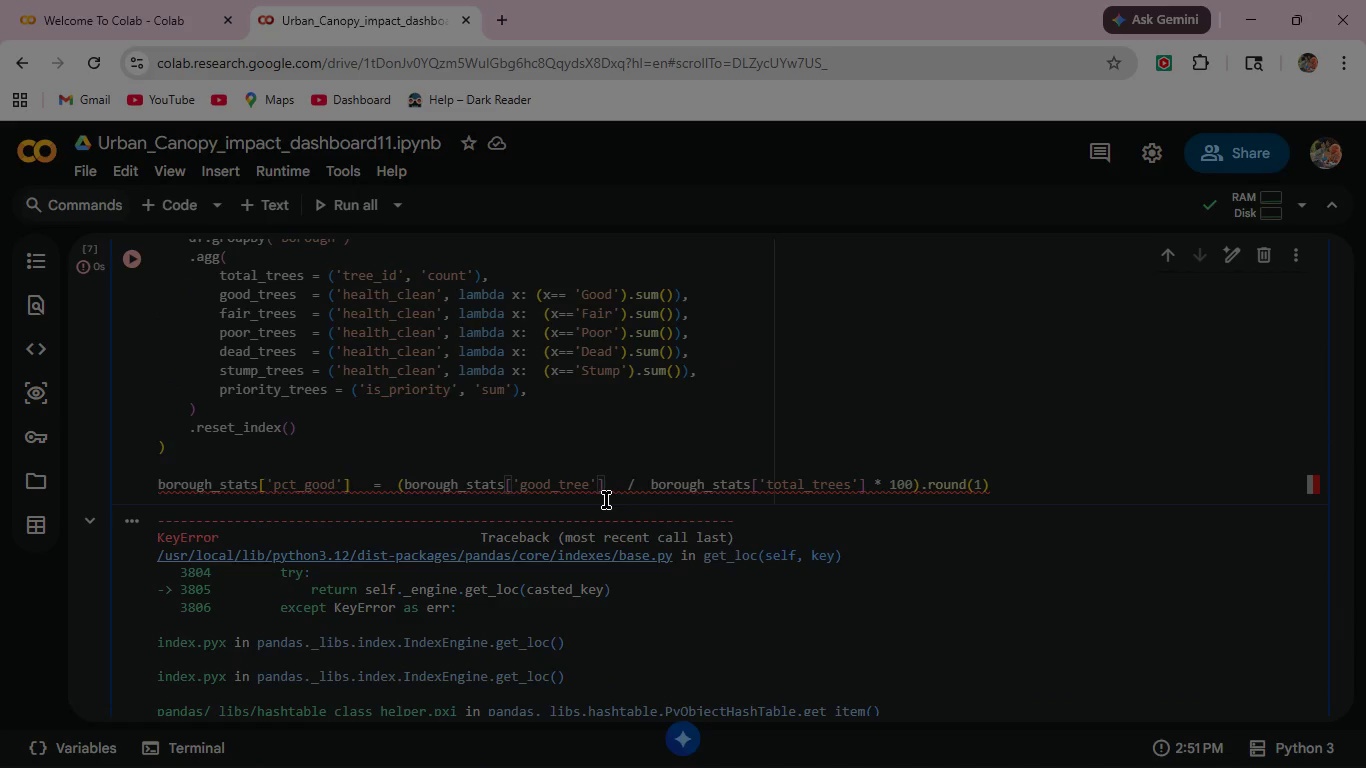 
key(ArrowLeft)
 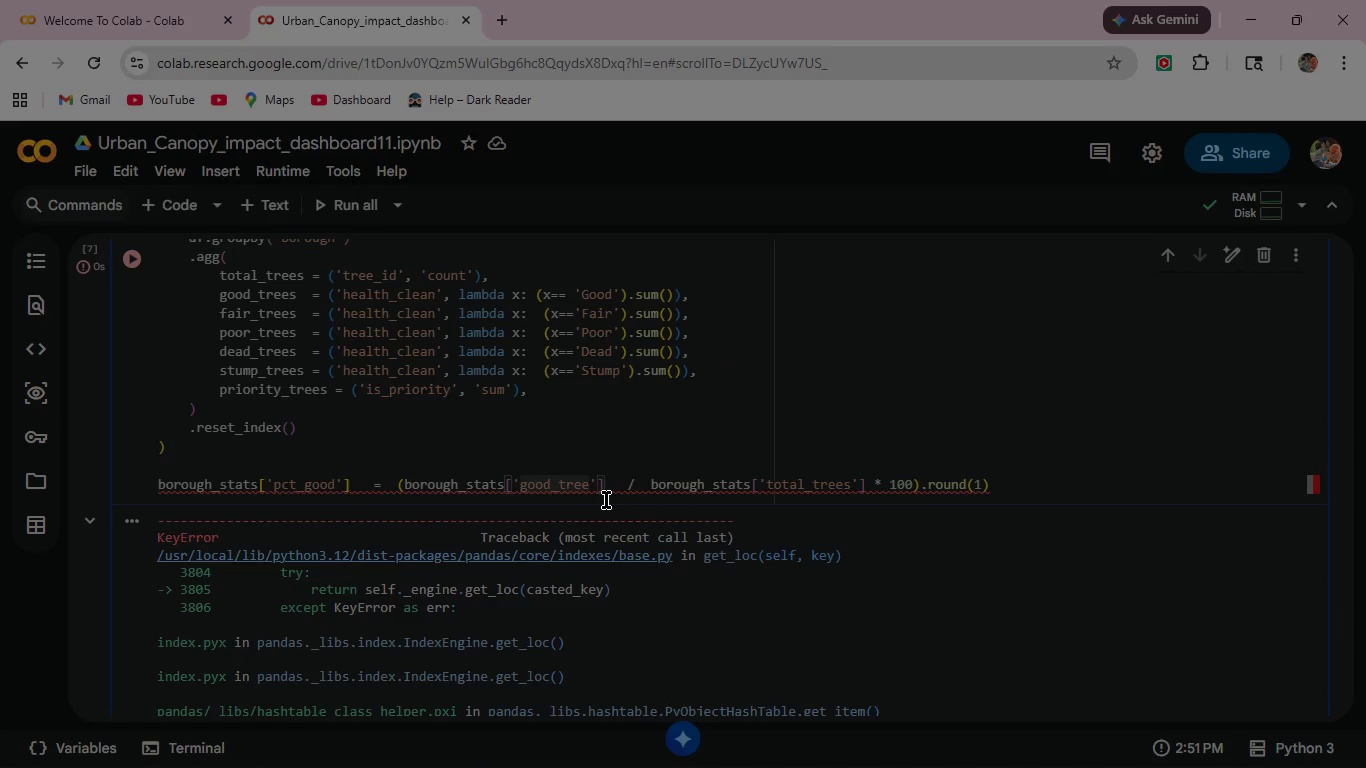 
key(S)
 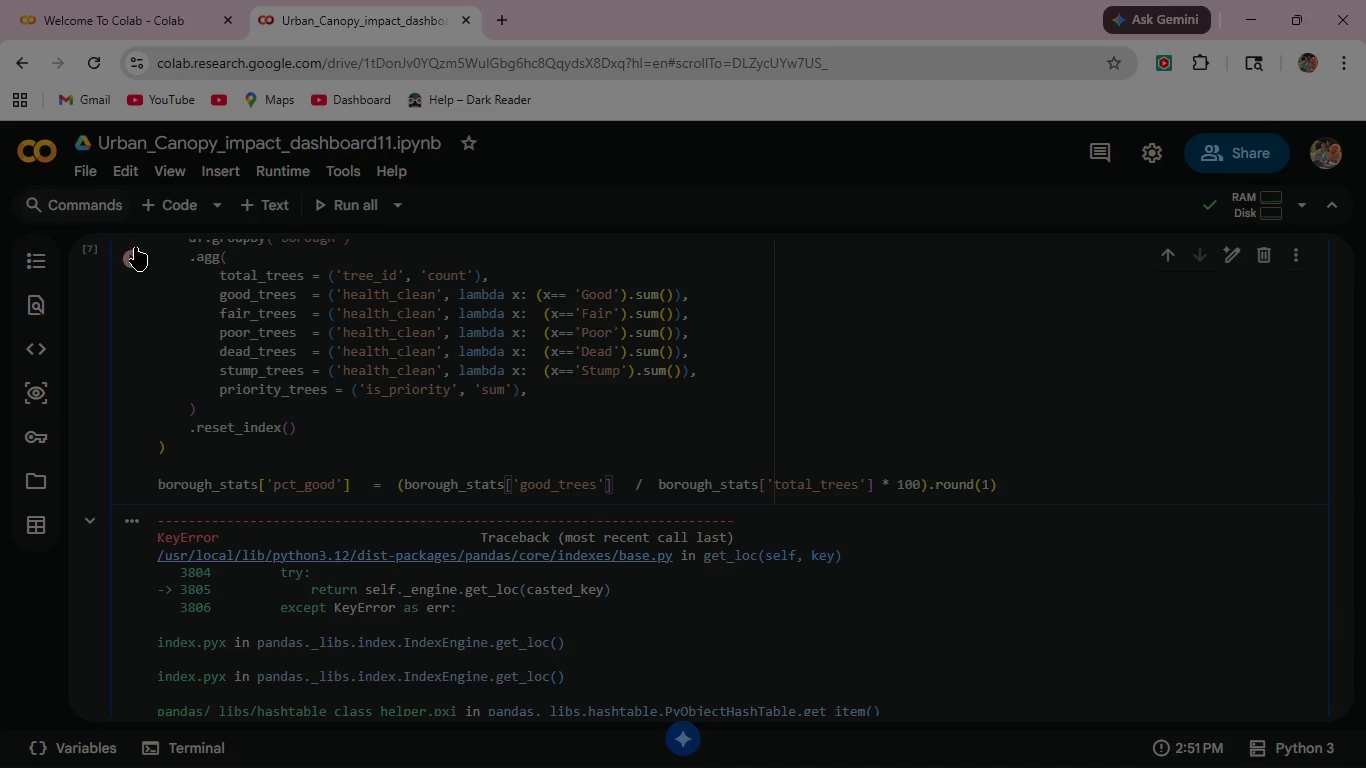 
left_click([133, 261])
 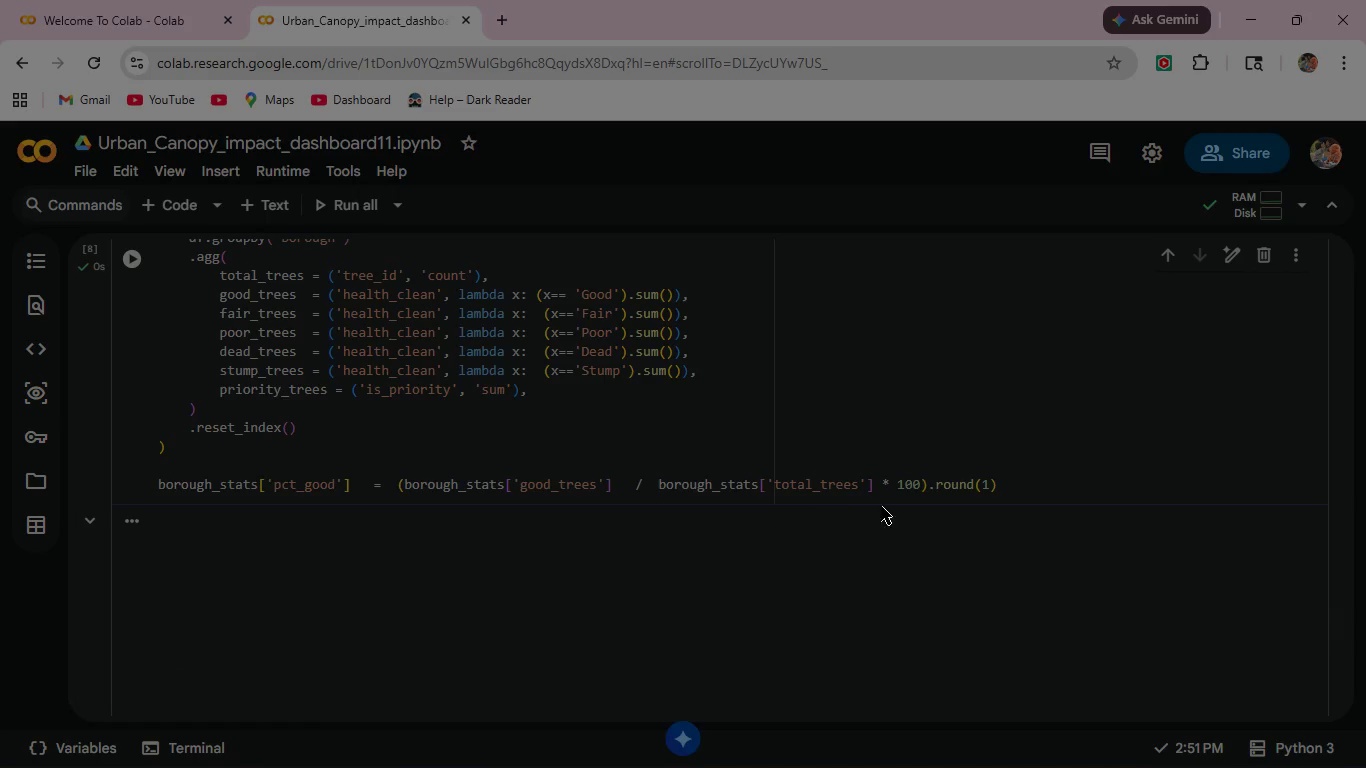 
left_click([1004, 489])
 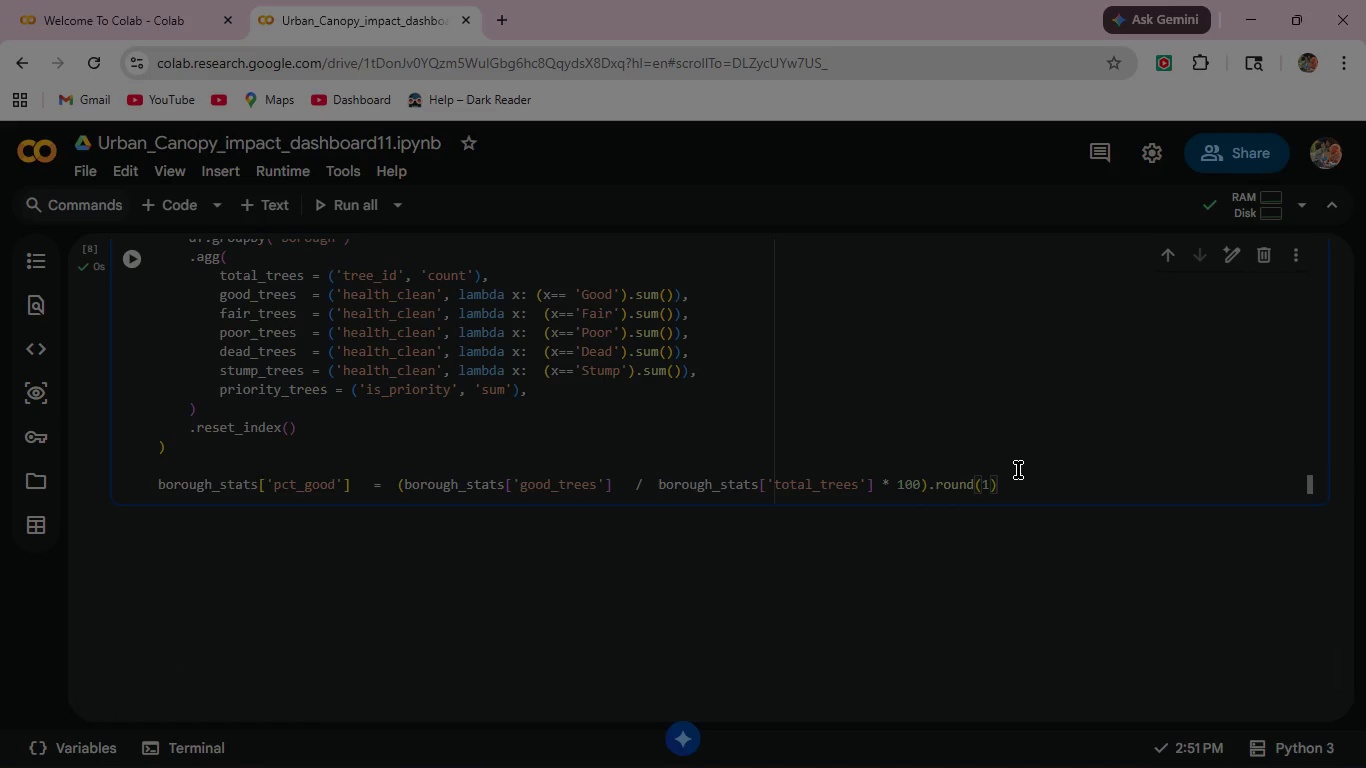 
key(Enter)
 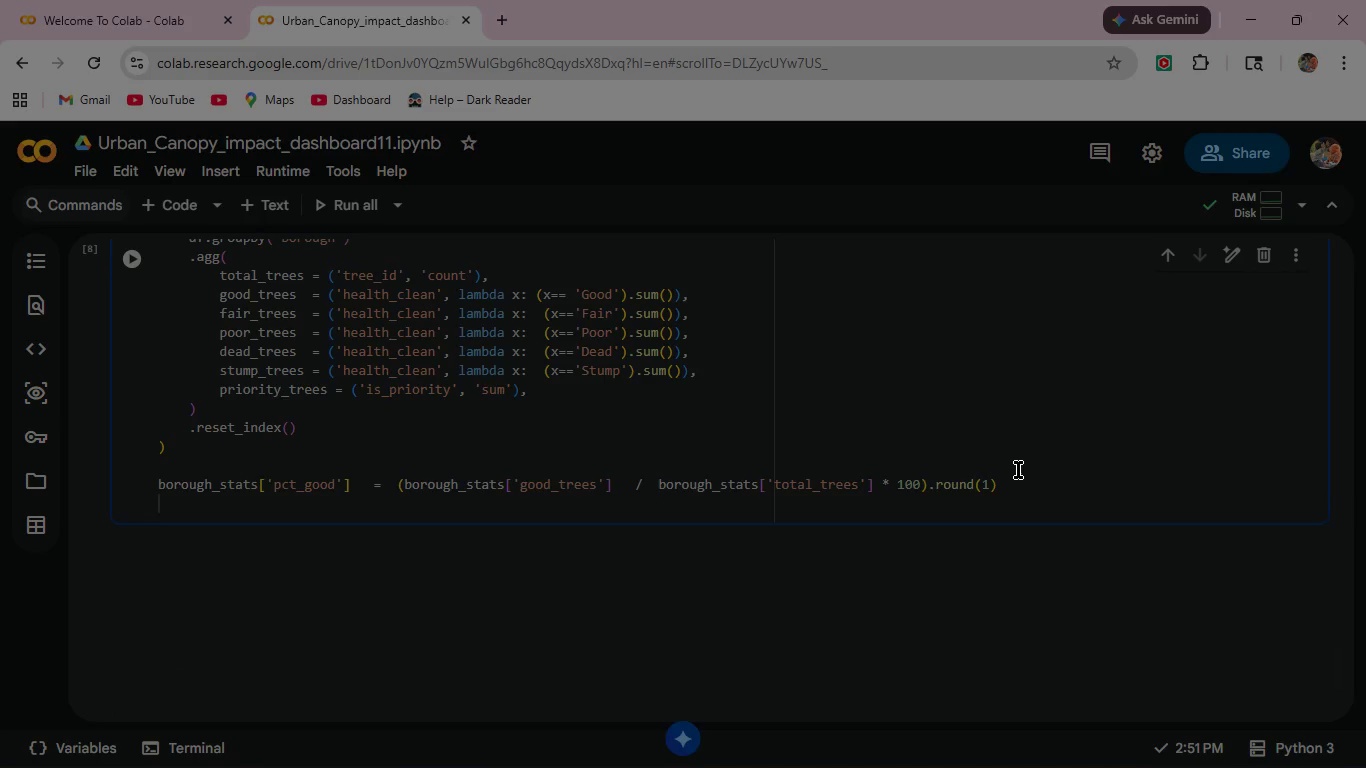 
type(boro)
 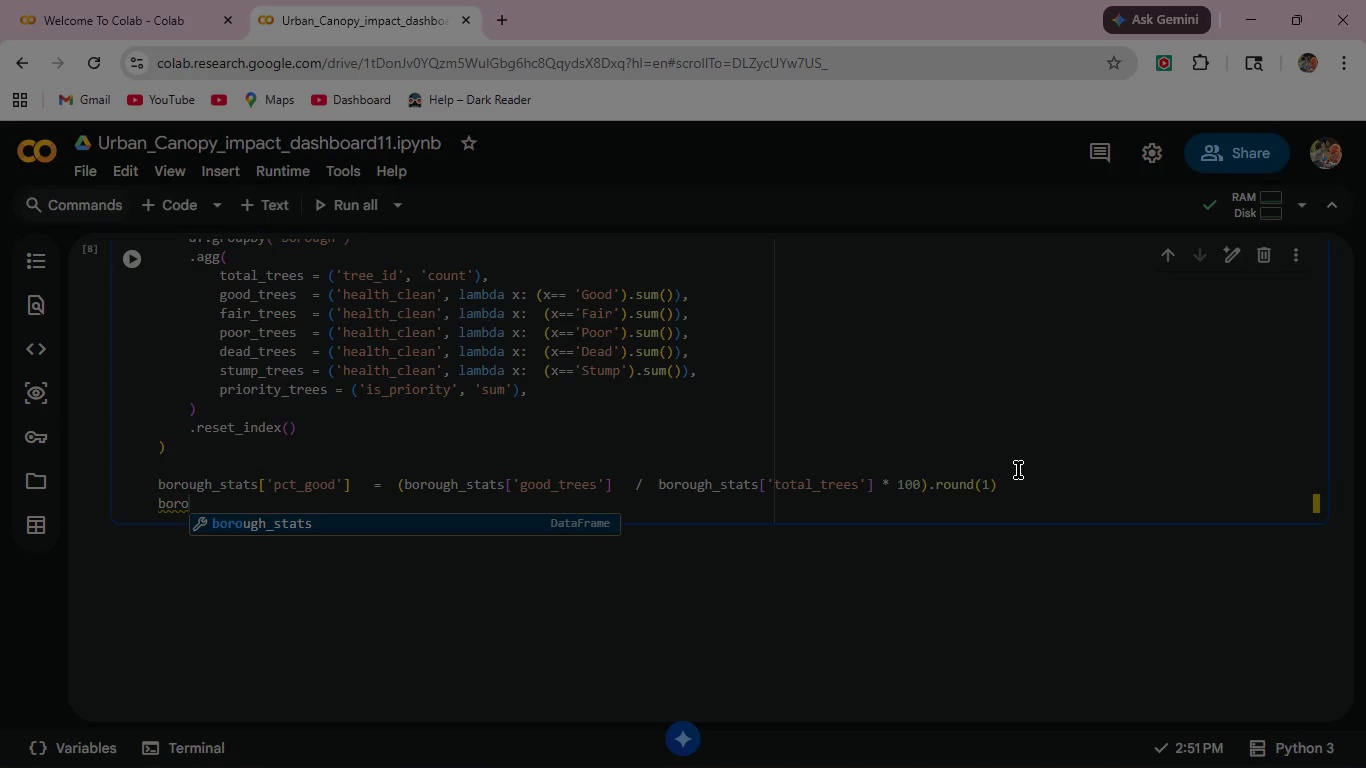 
key(Enter)
 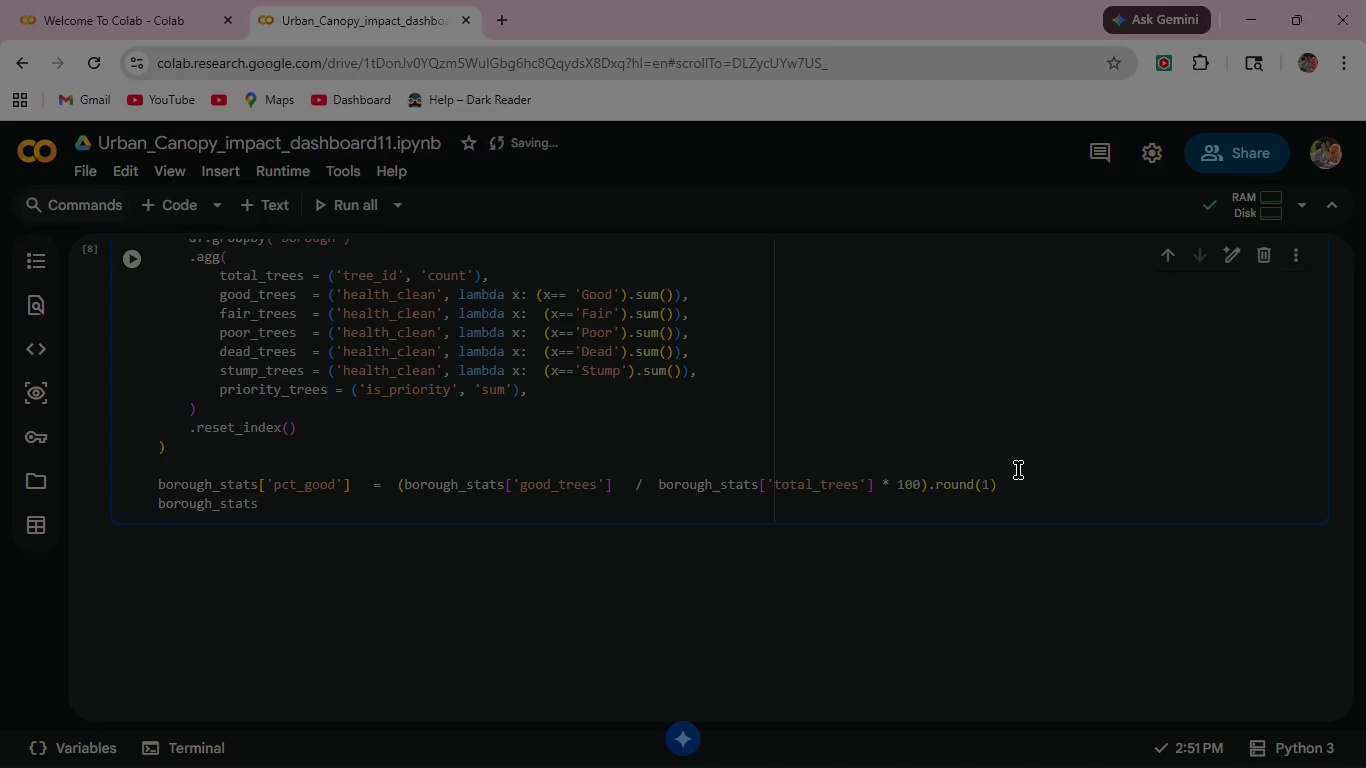 
type(['pct_fair)
 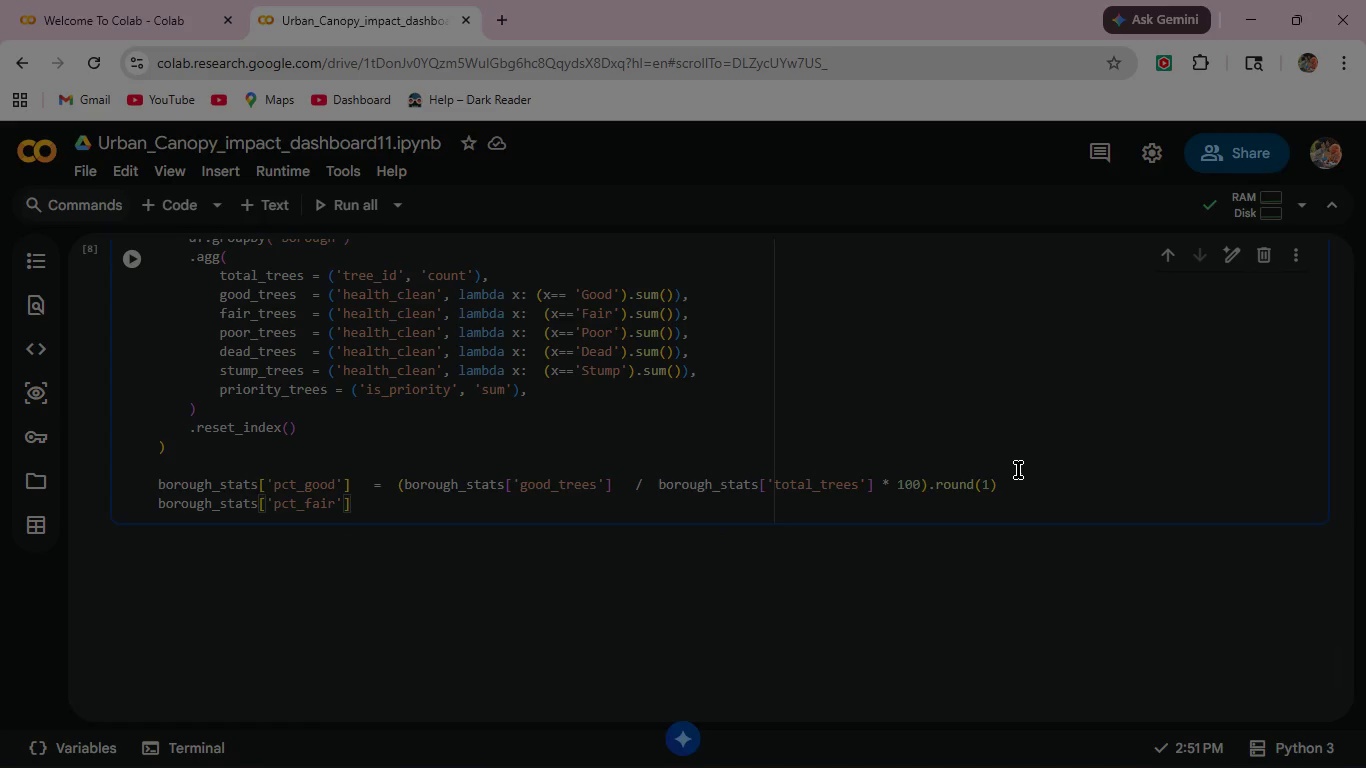 
key(ArrowRight)
 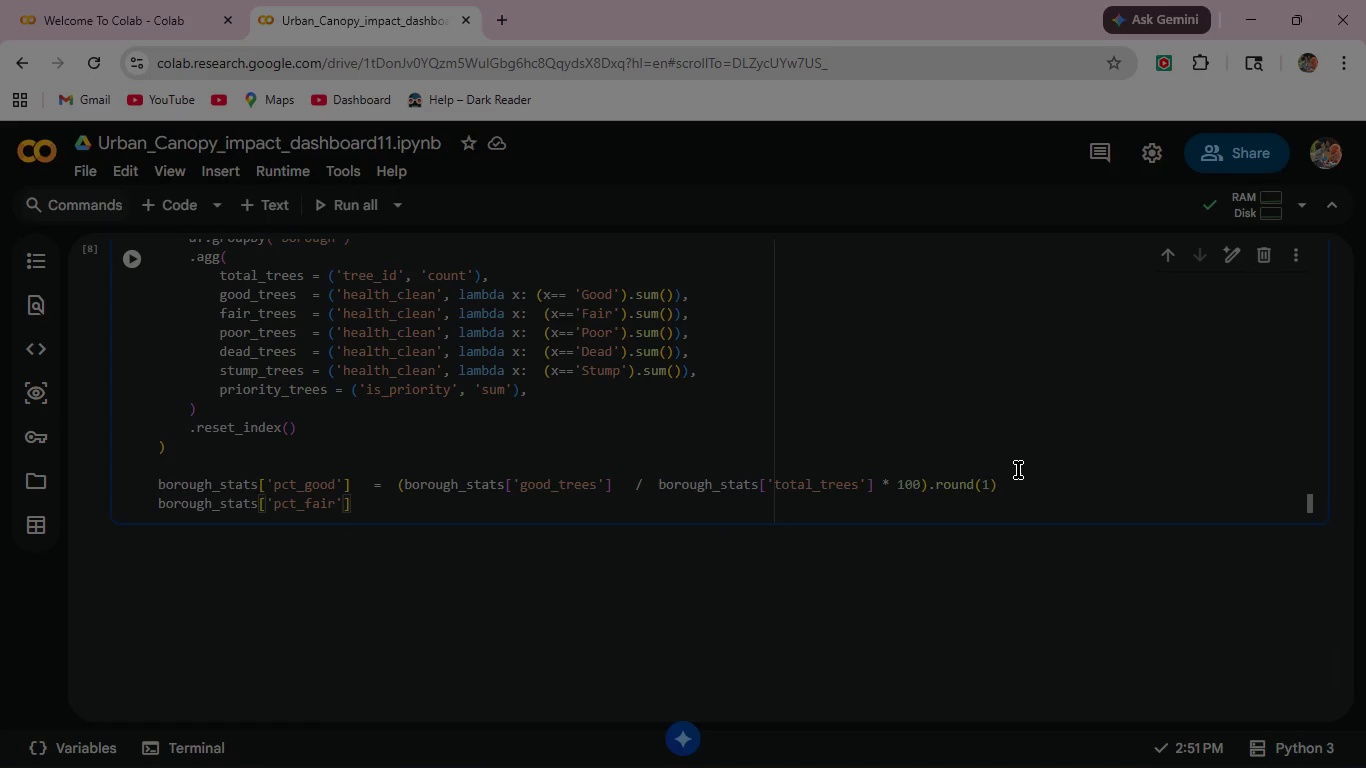 
key(ArrowRight)
 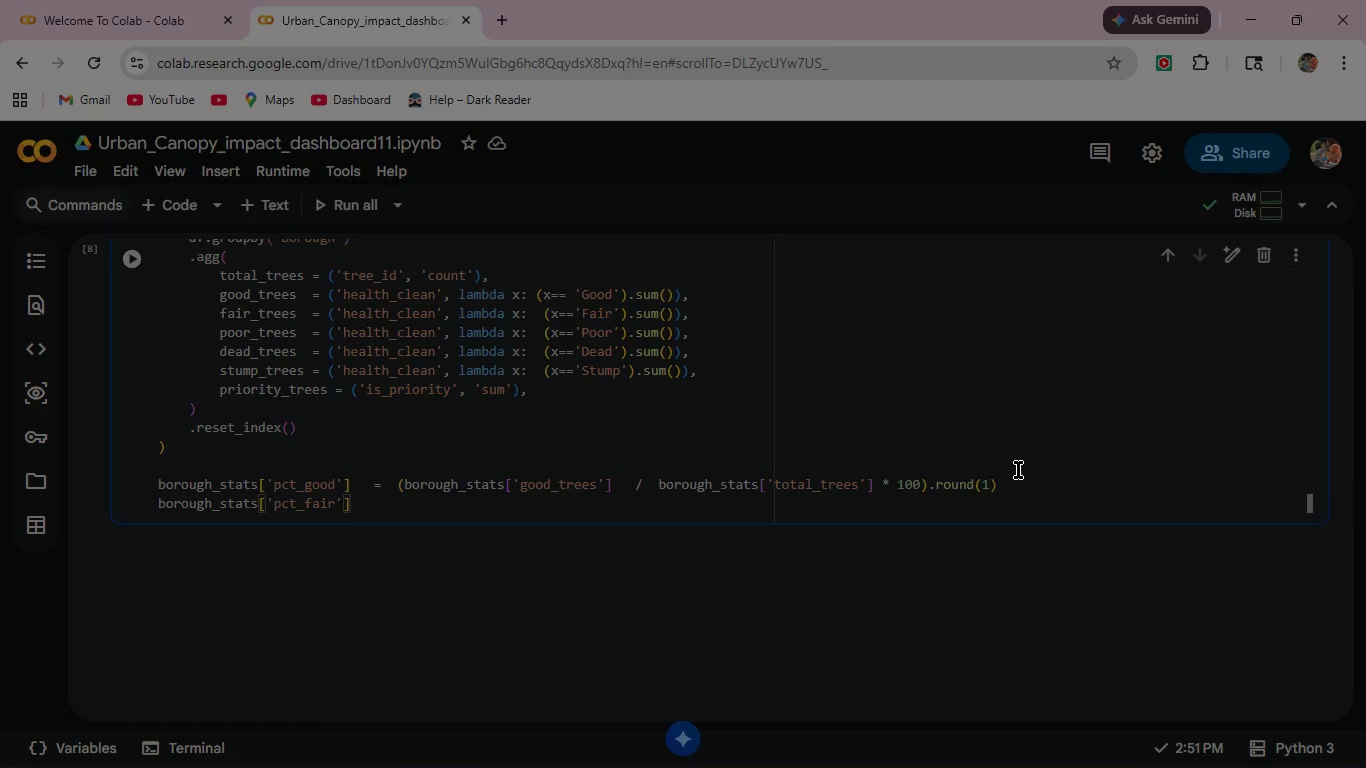 
key(Space)
 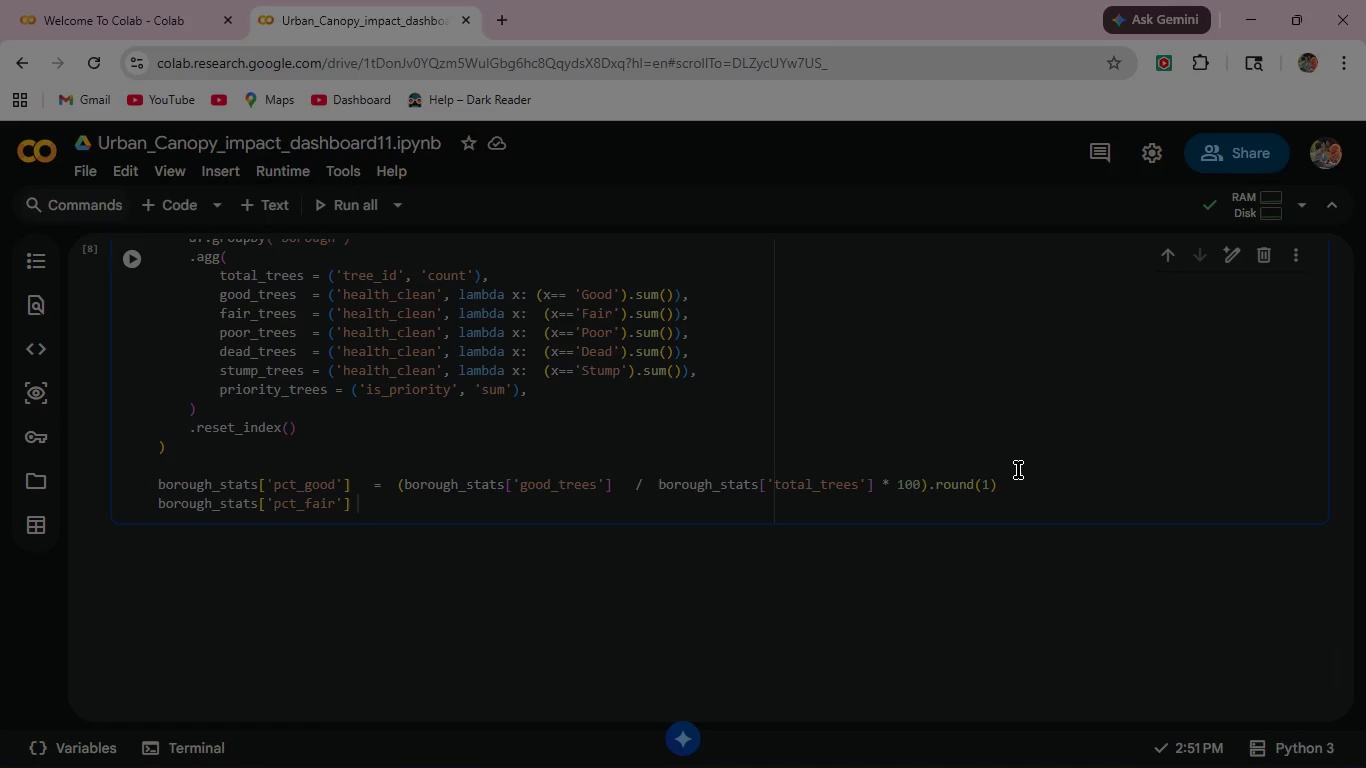 
key(Space)
 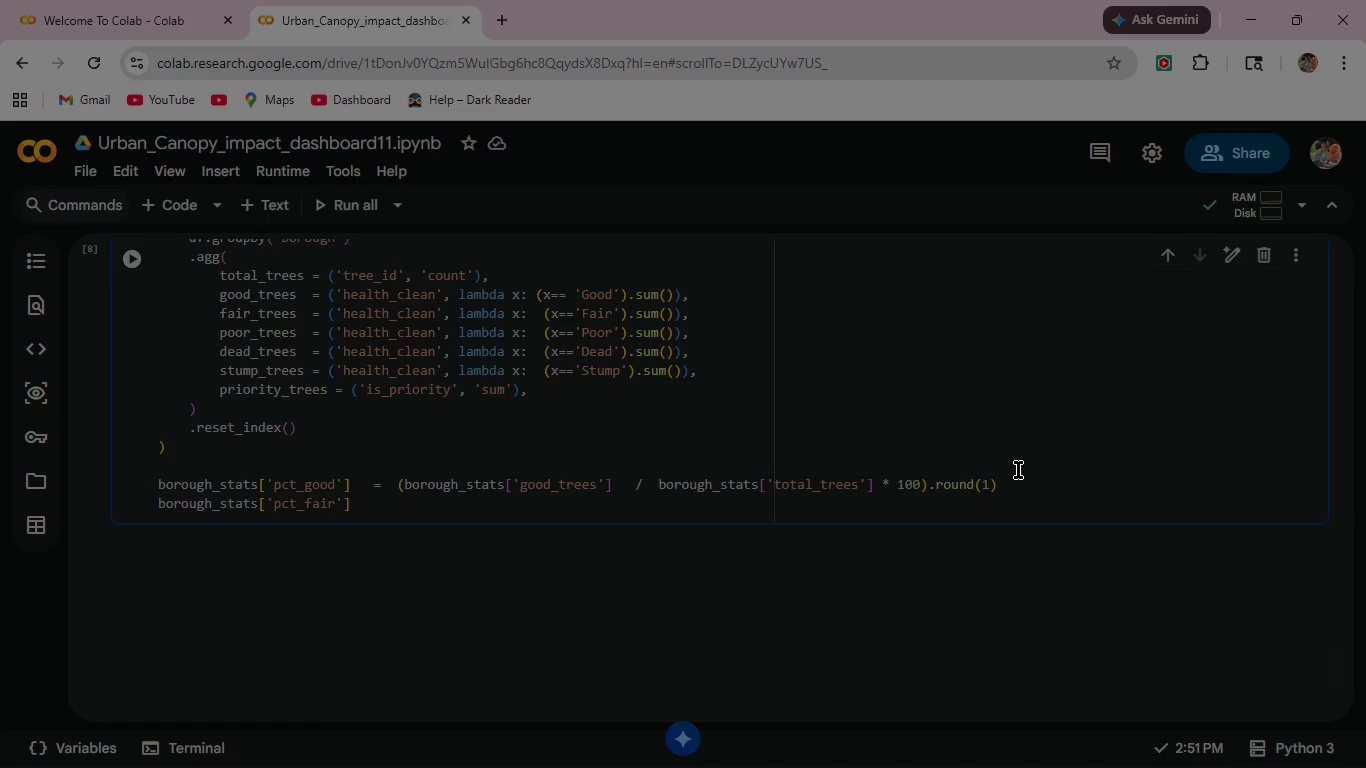 
key(Space)
 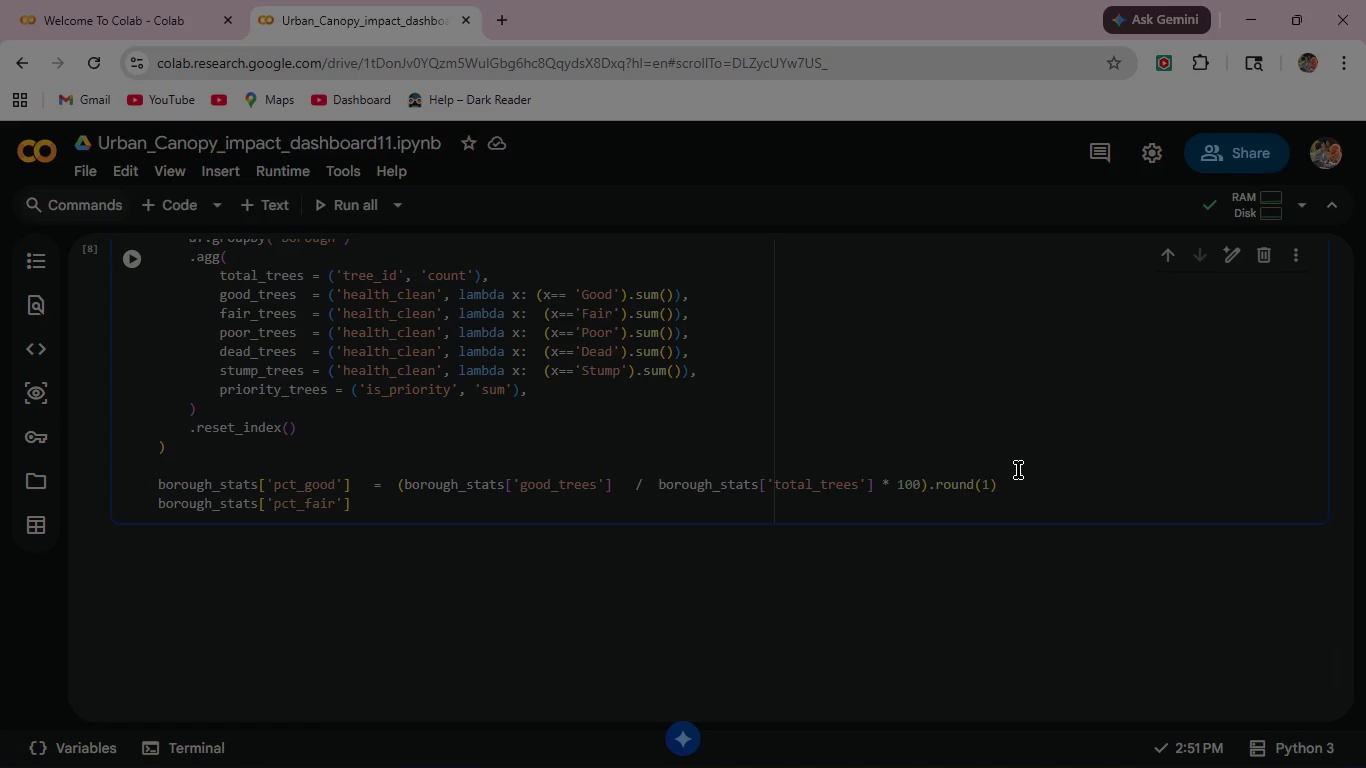 
key(Equal)
 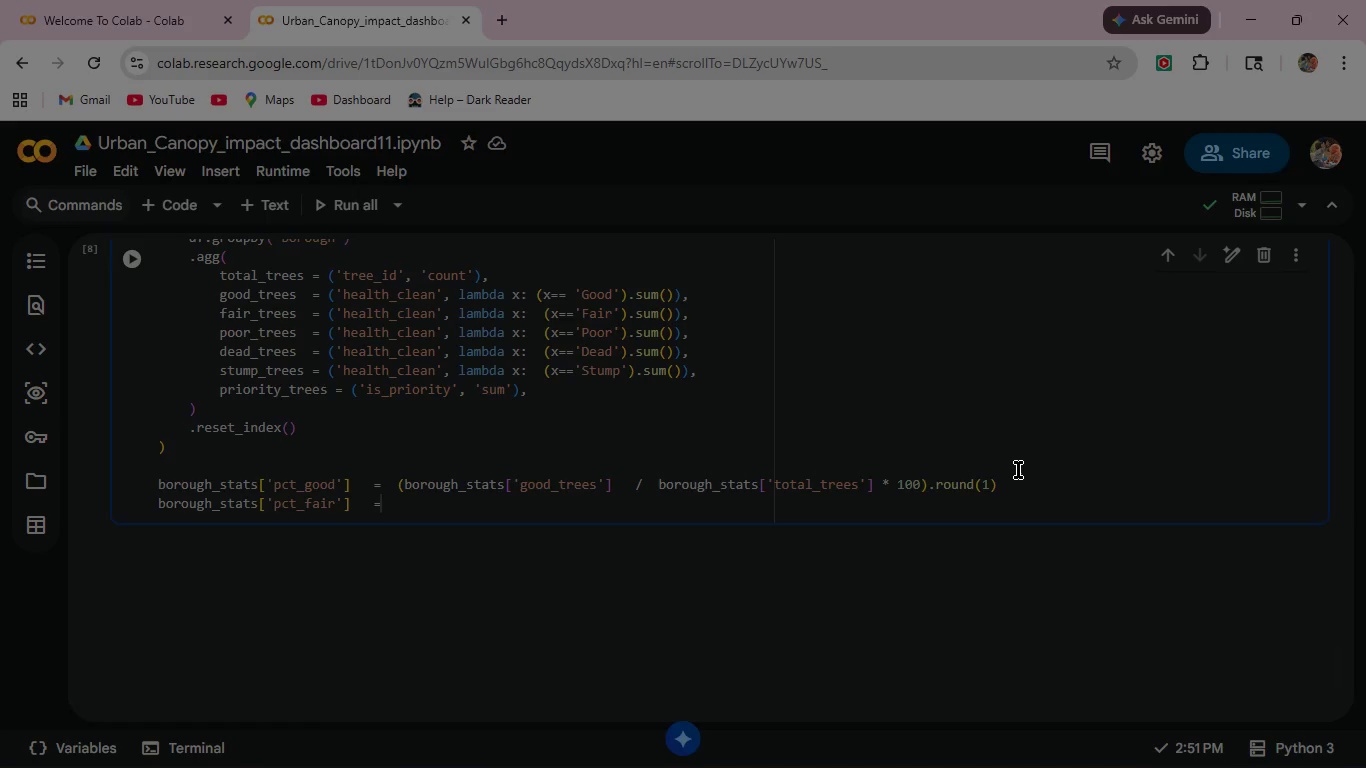 
key(Space)
 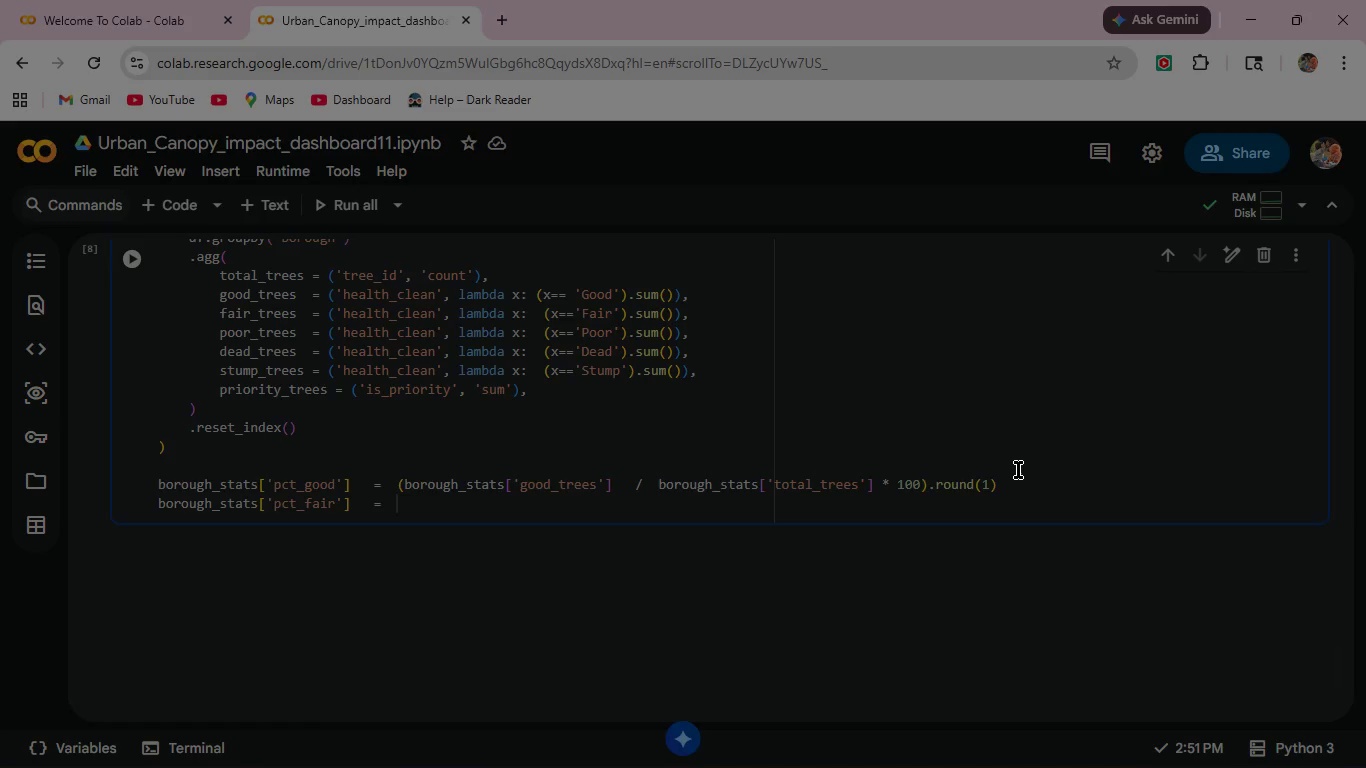 
key(Space)
 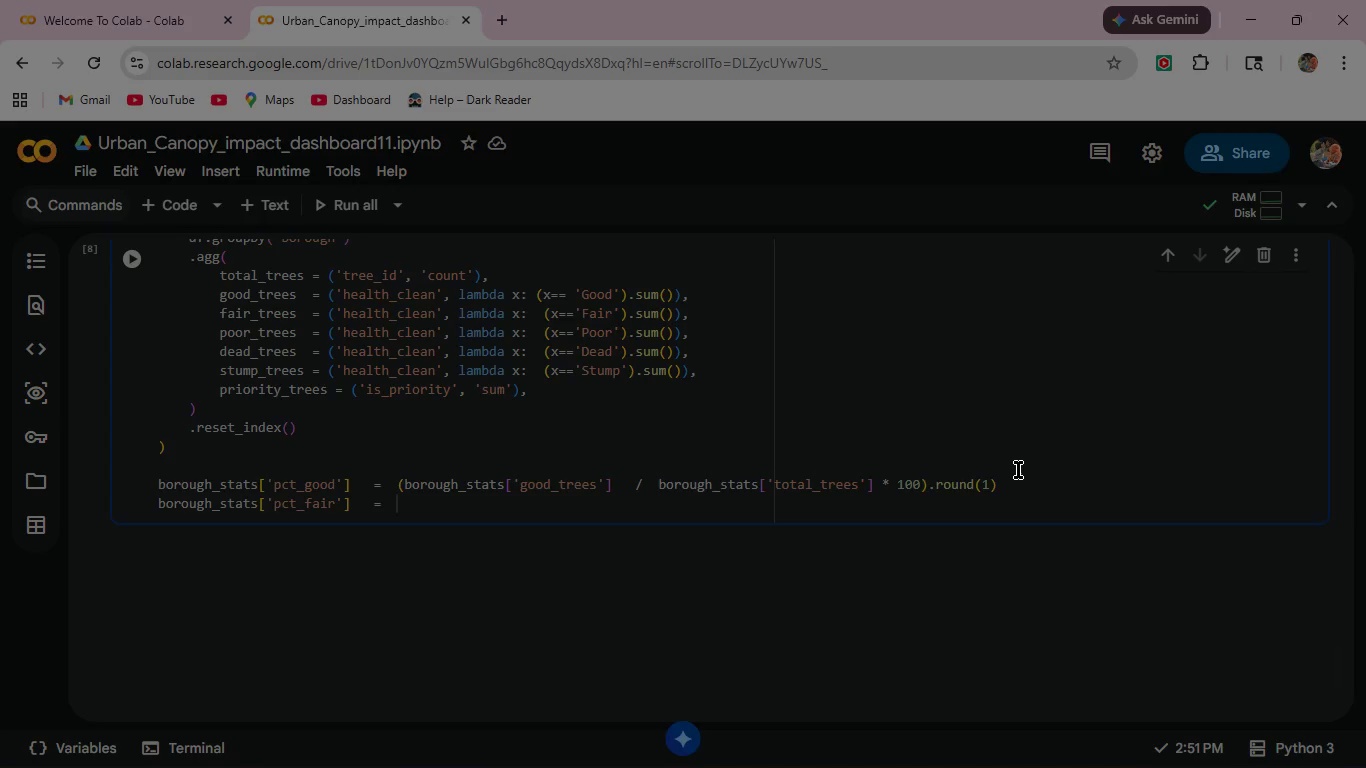 
type((bor)
 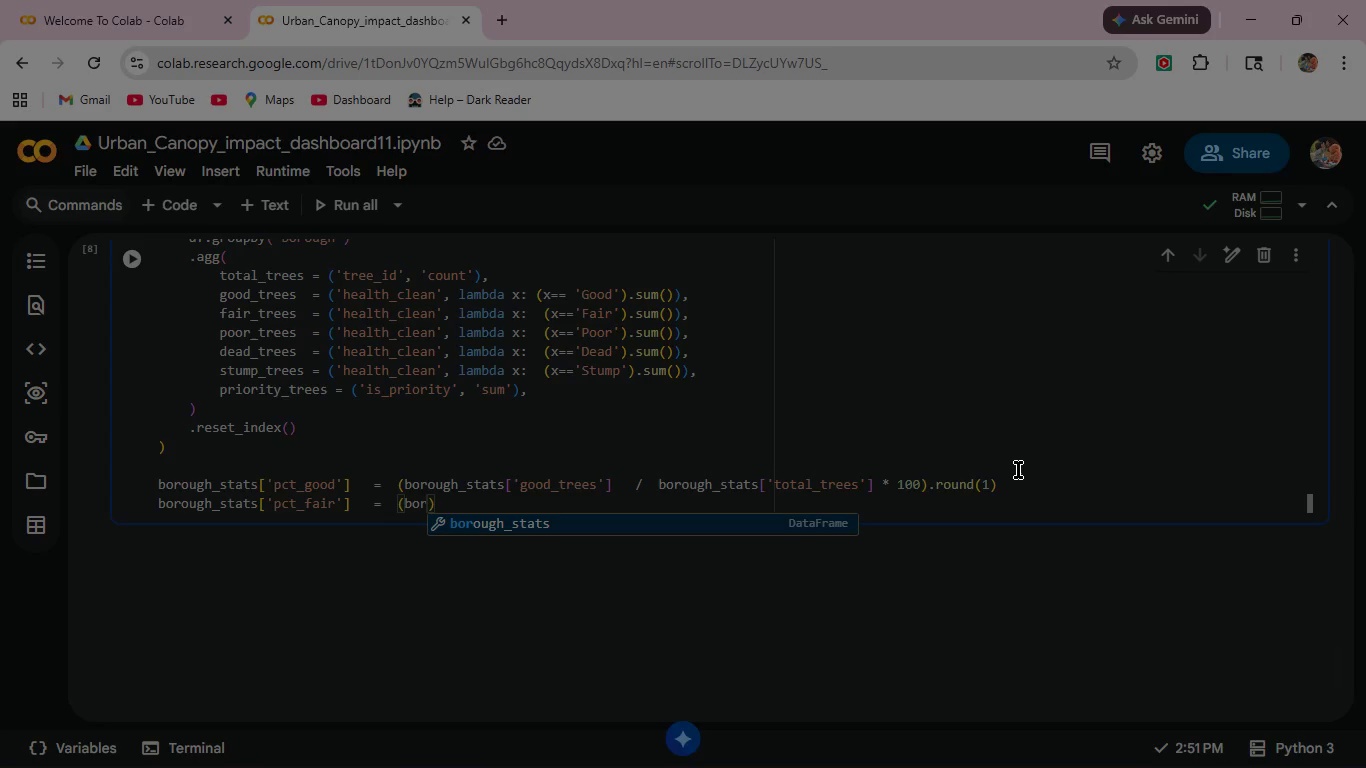 
key(Enter)
 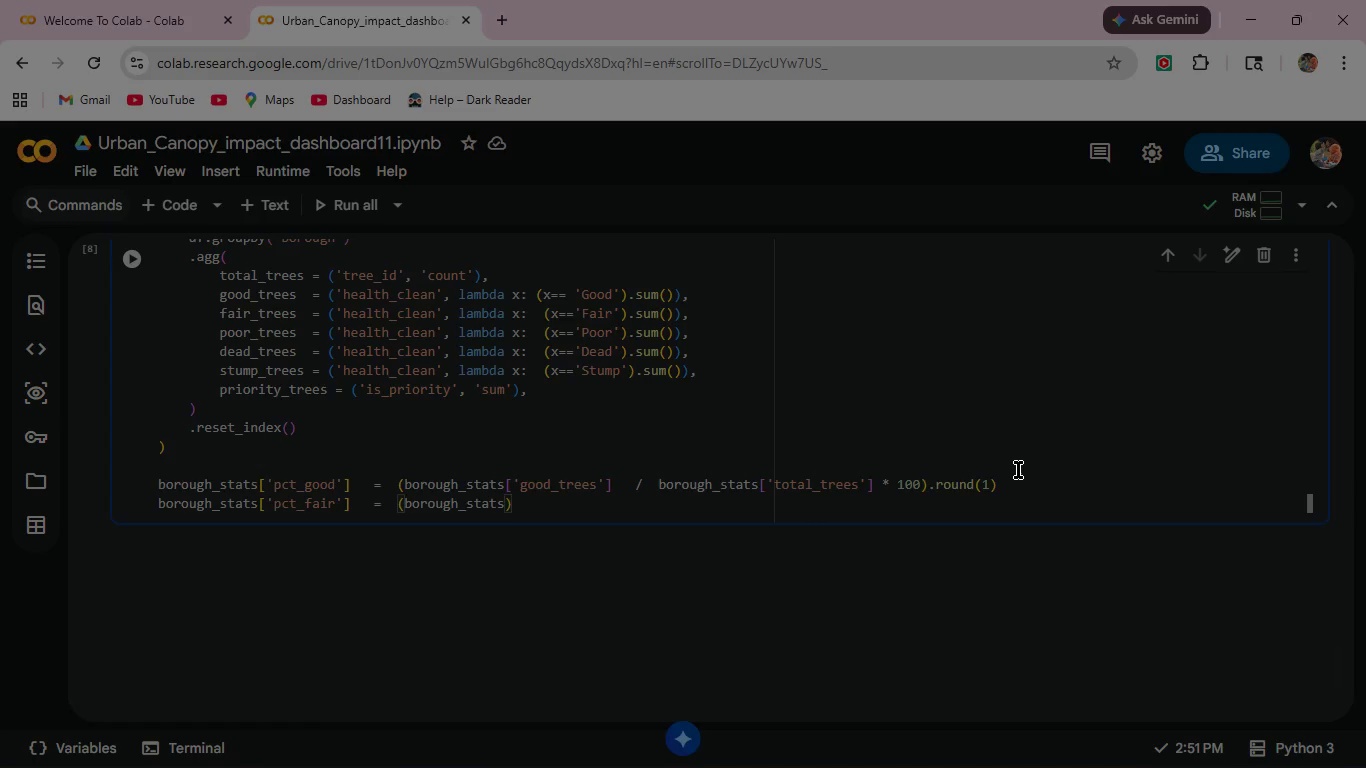 
key(BracketLeft)
 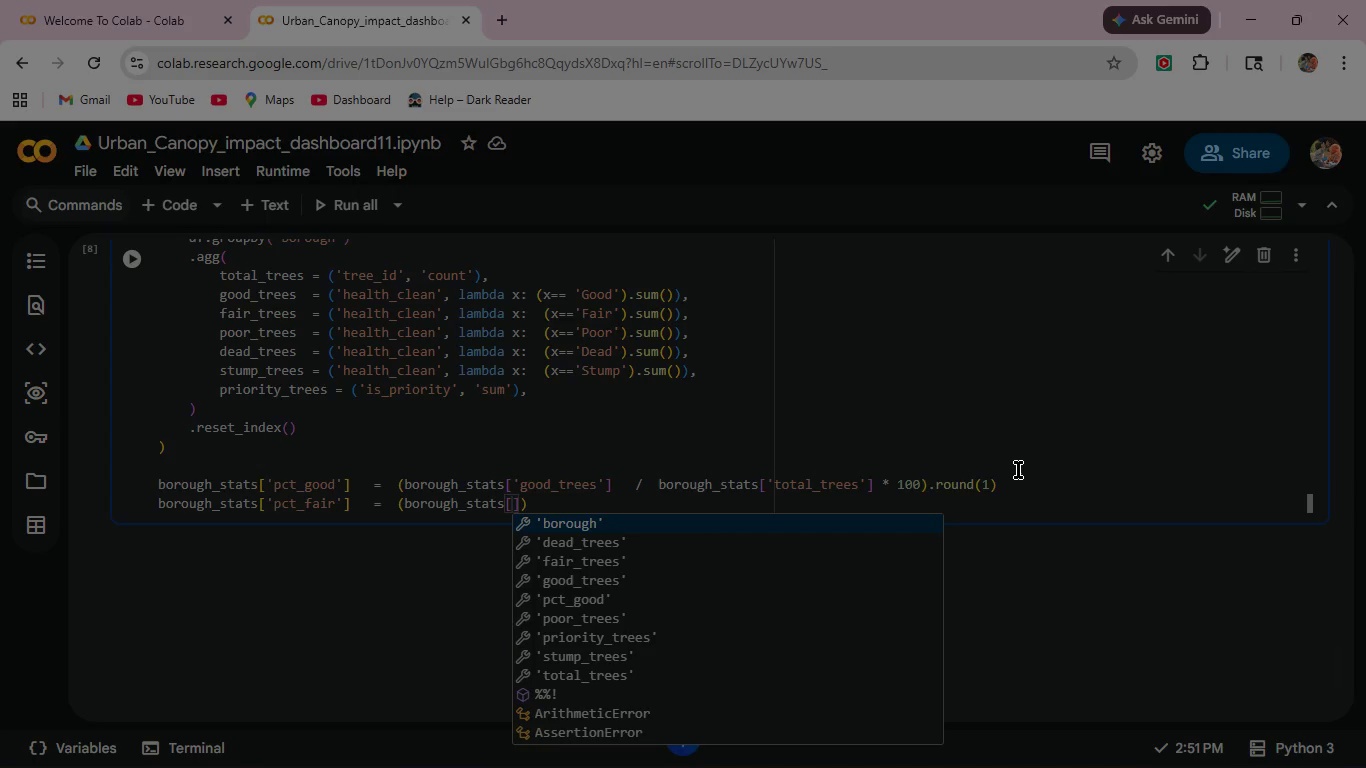 
key(Quote)
 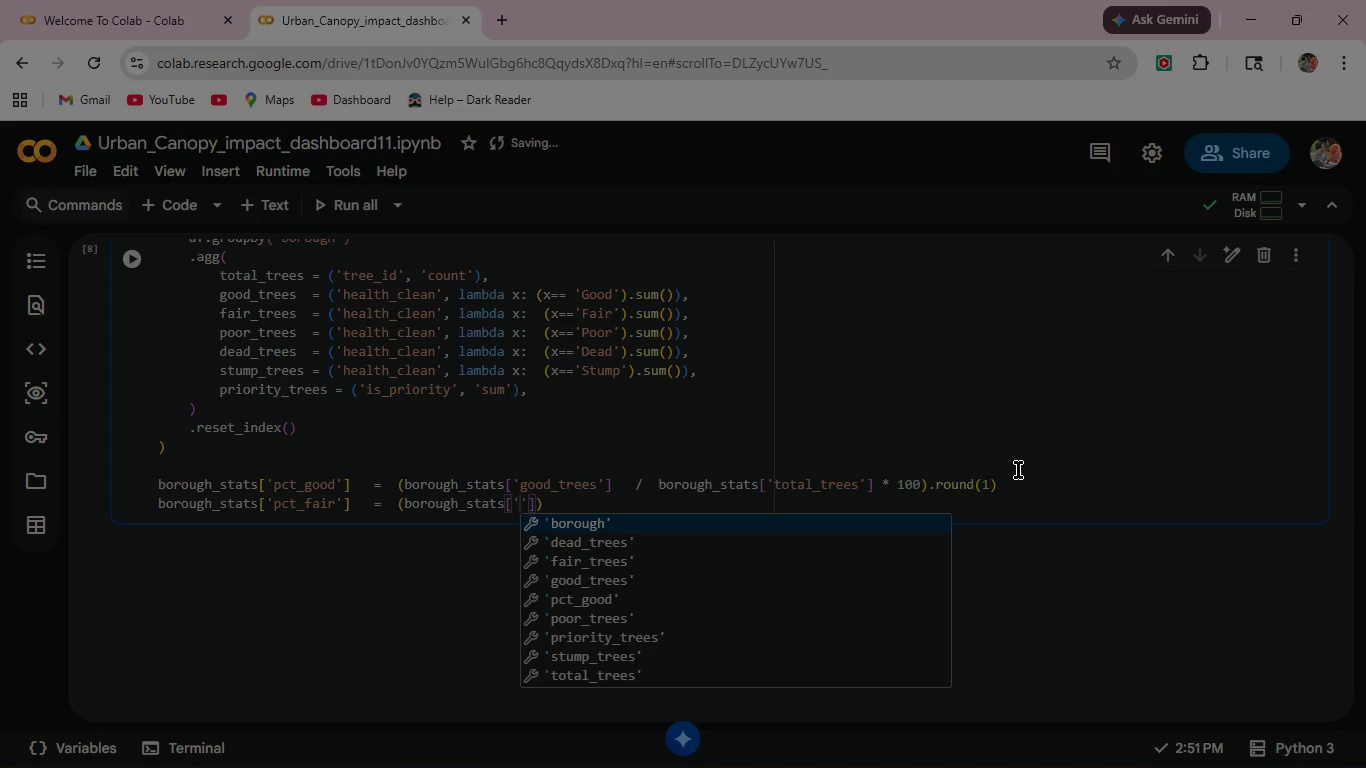 
key(F)
 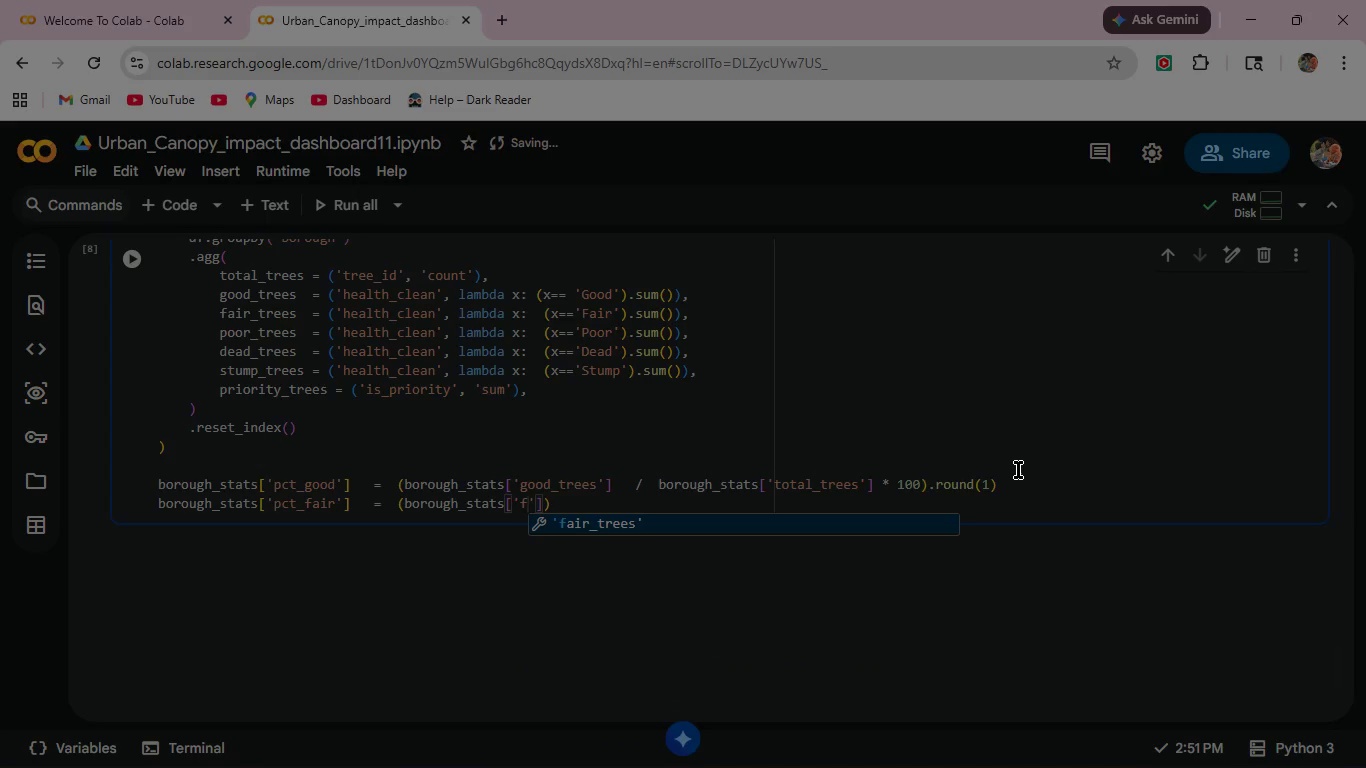 
key(Enter)
 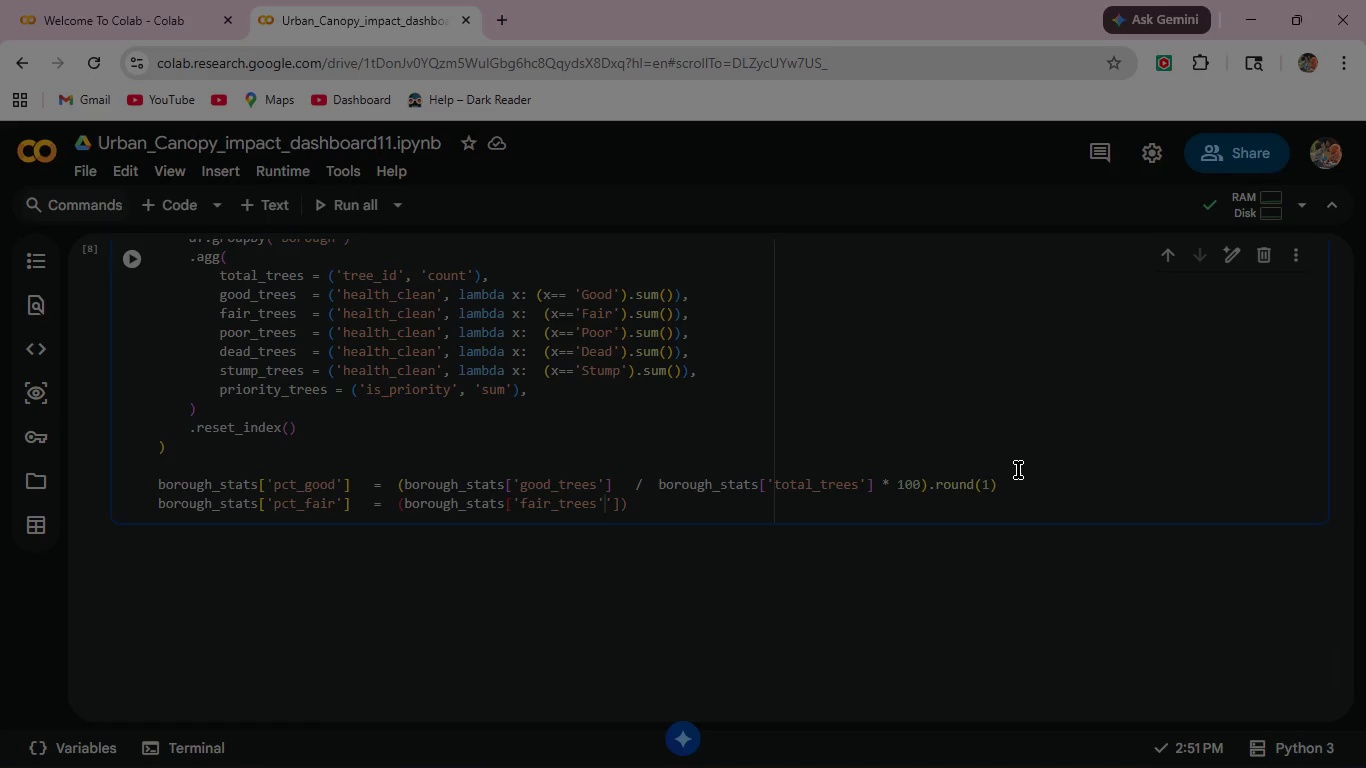 
key(ArrowRight)
 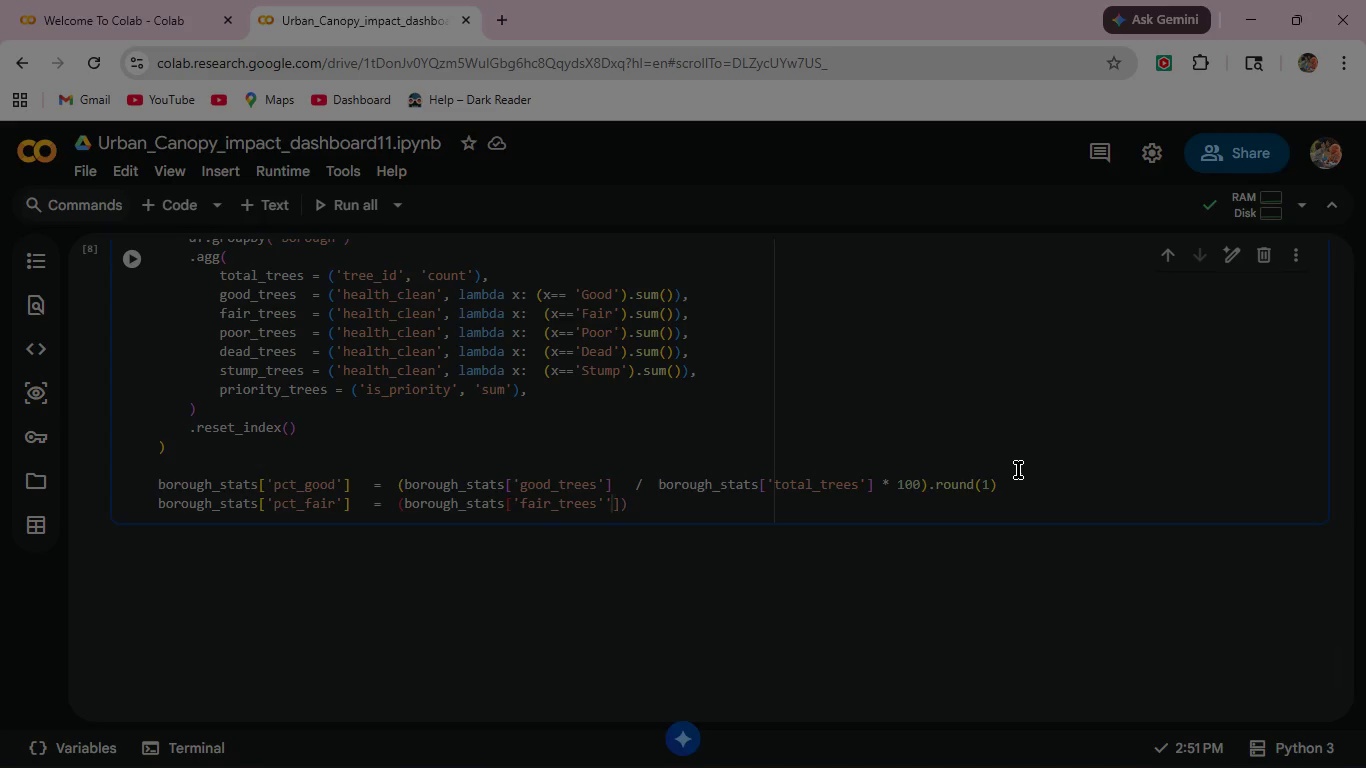 
key(Backspace)
 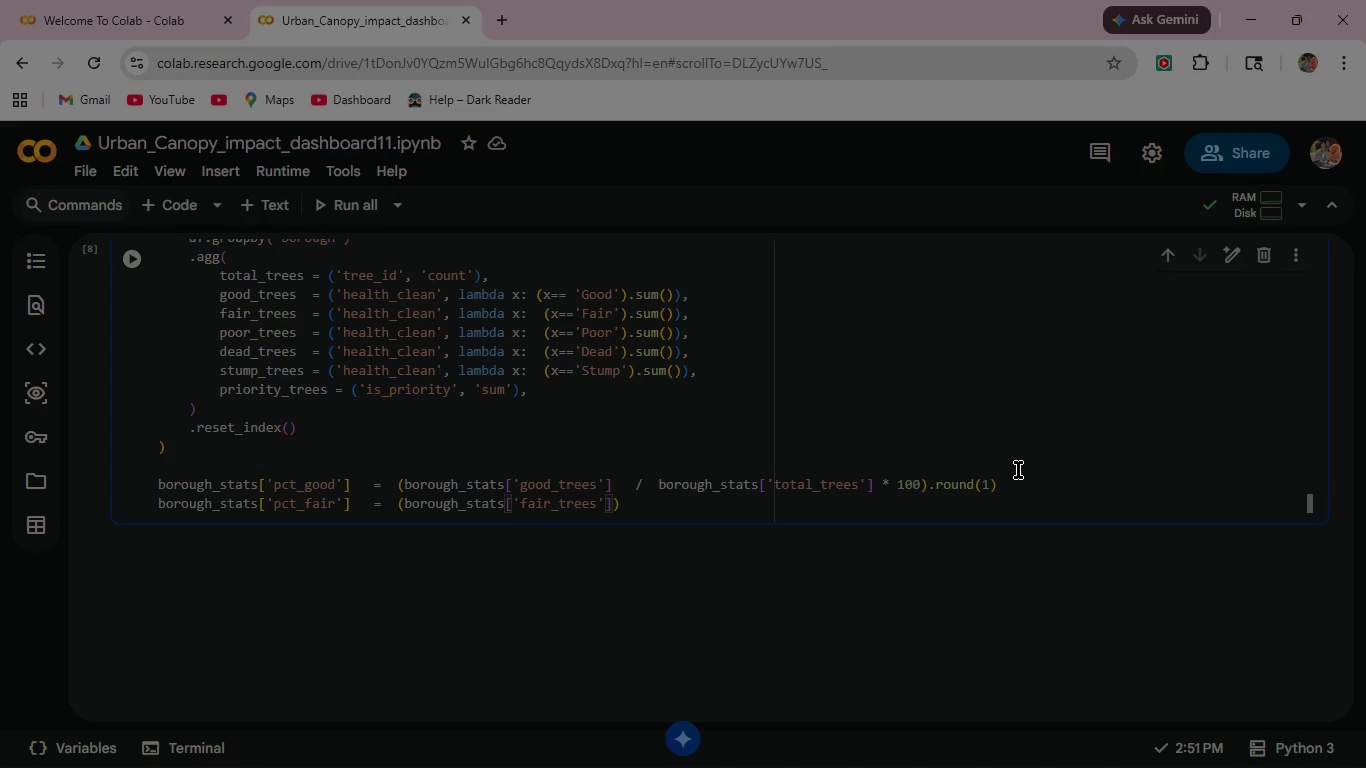 
key(ArrowRight)
 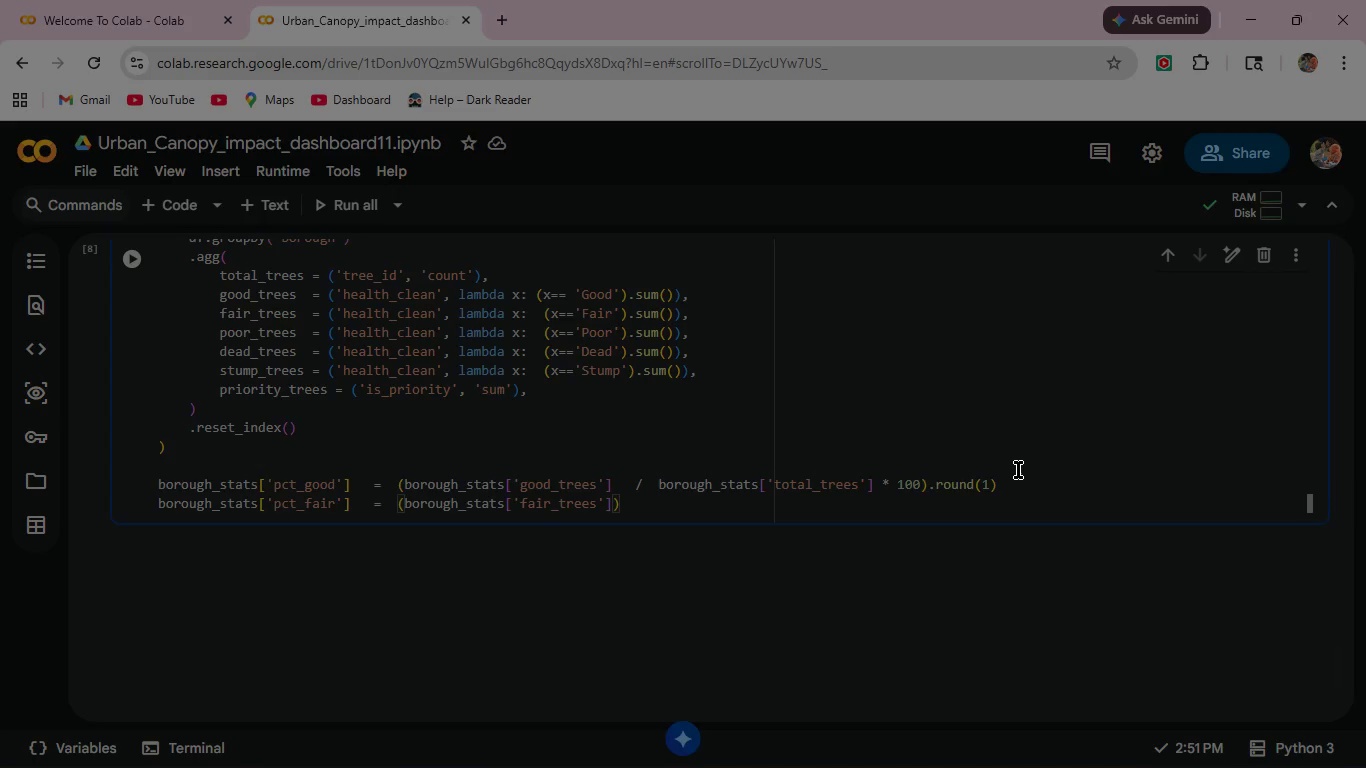 
type(   /   )
key(Backspace)
type(bor)
 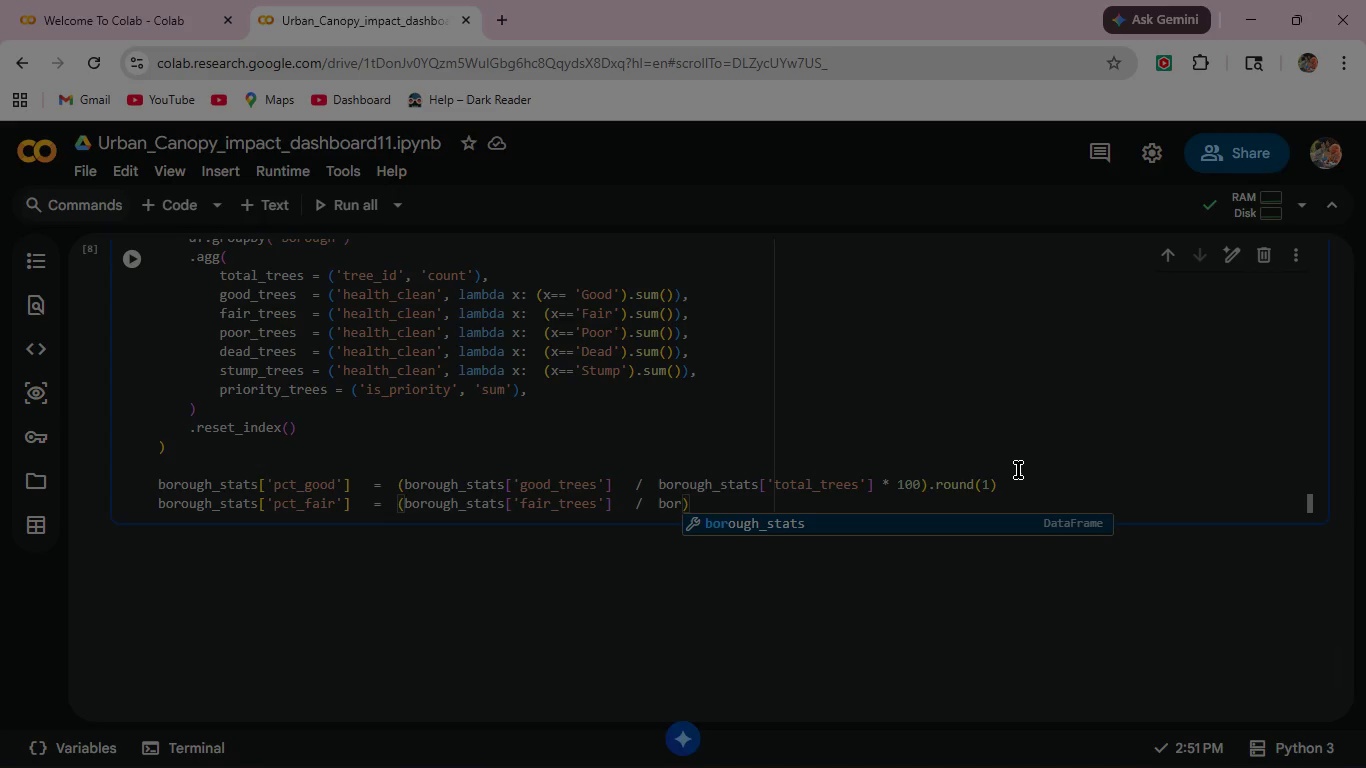 
key(Enter)
 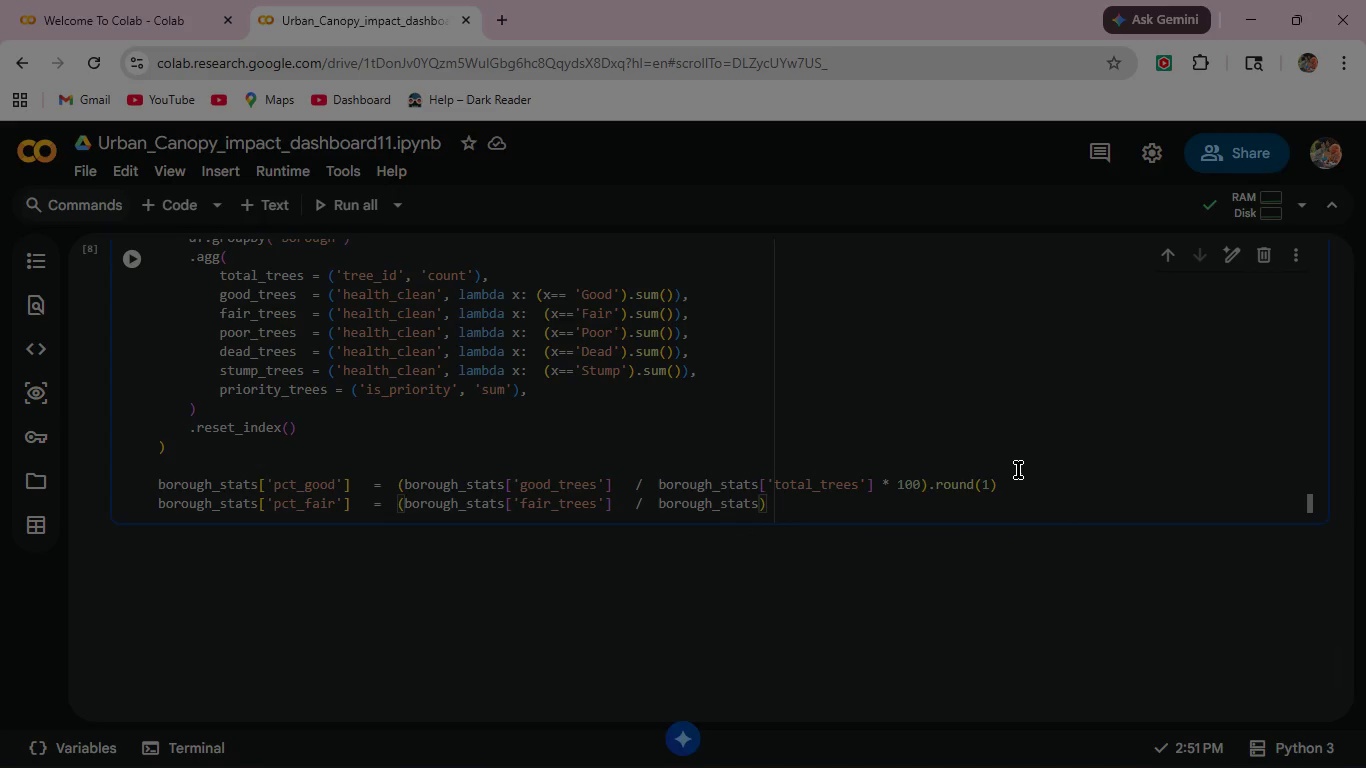 
key(BracketLeft)
 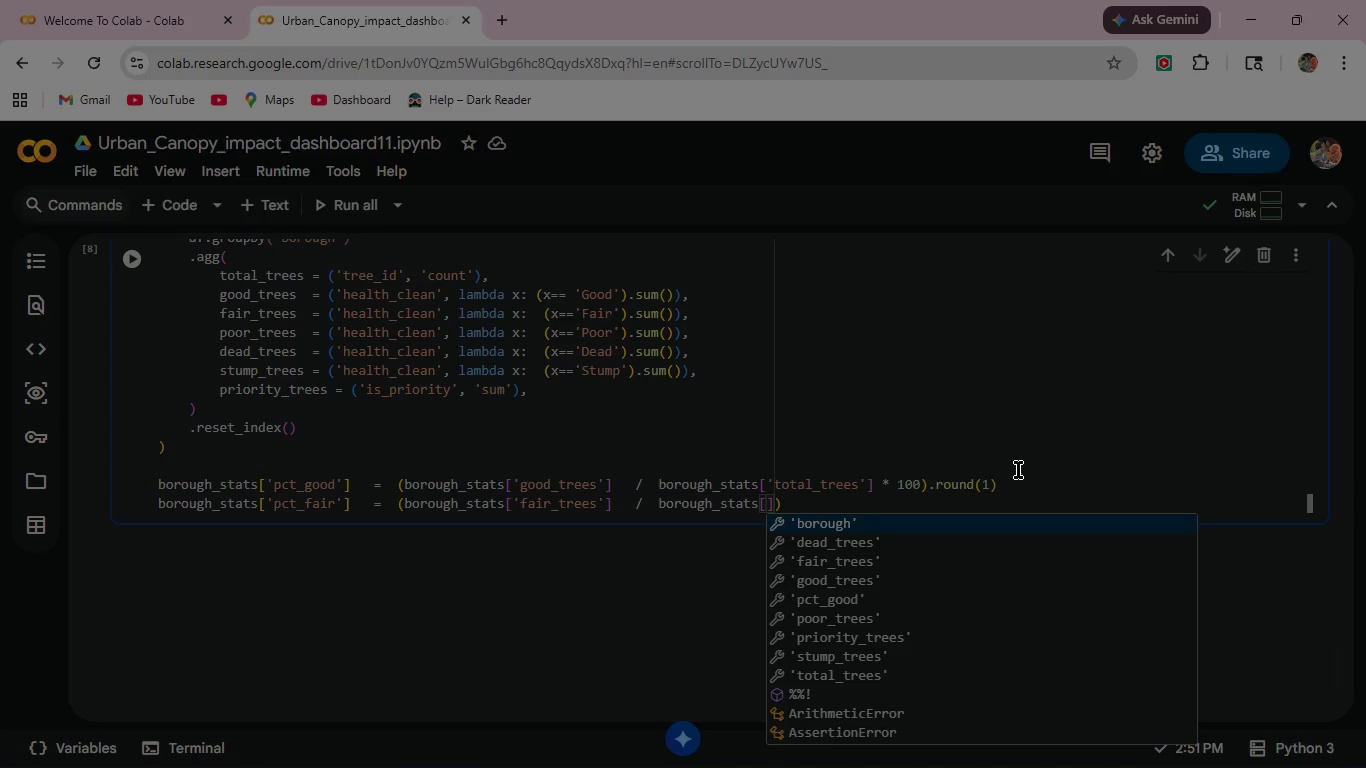 
key(Quote)
 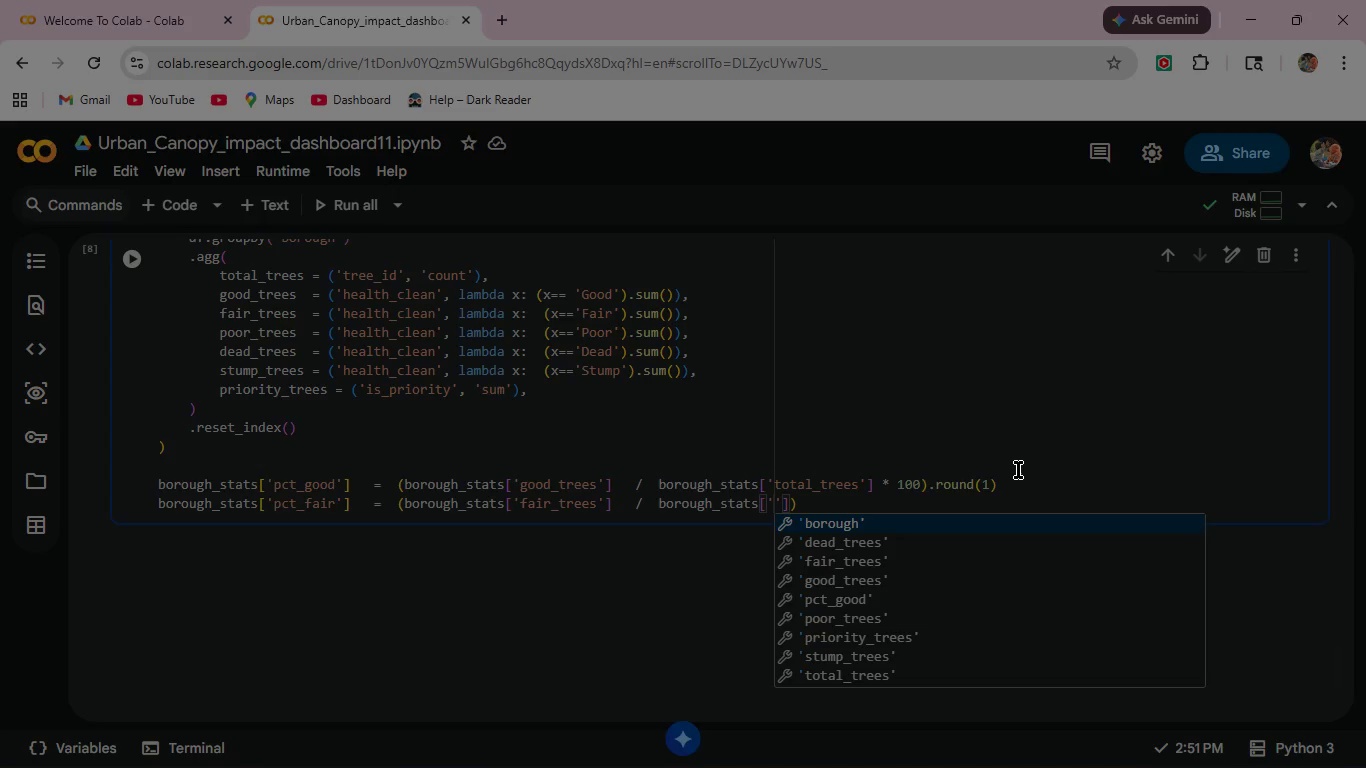 
wait(5.61)
 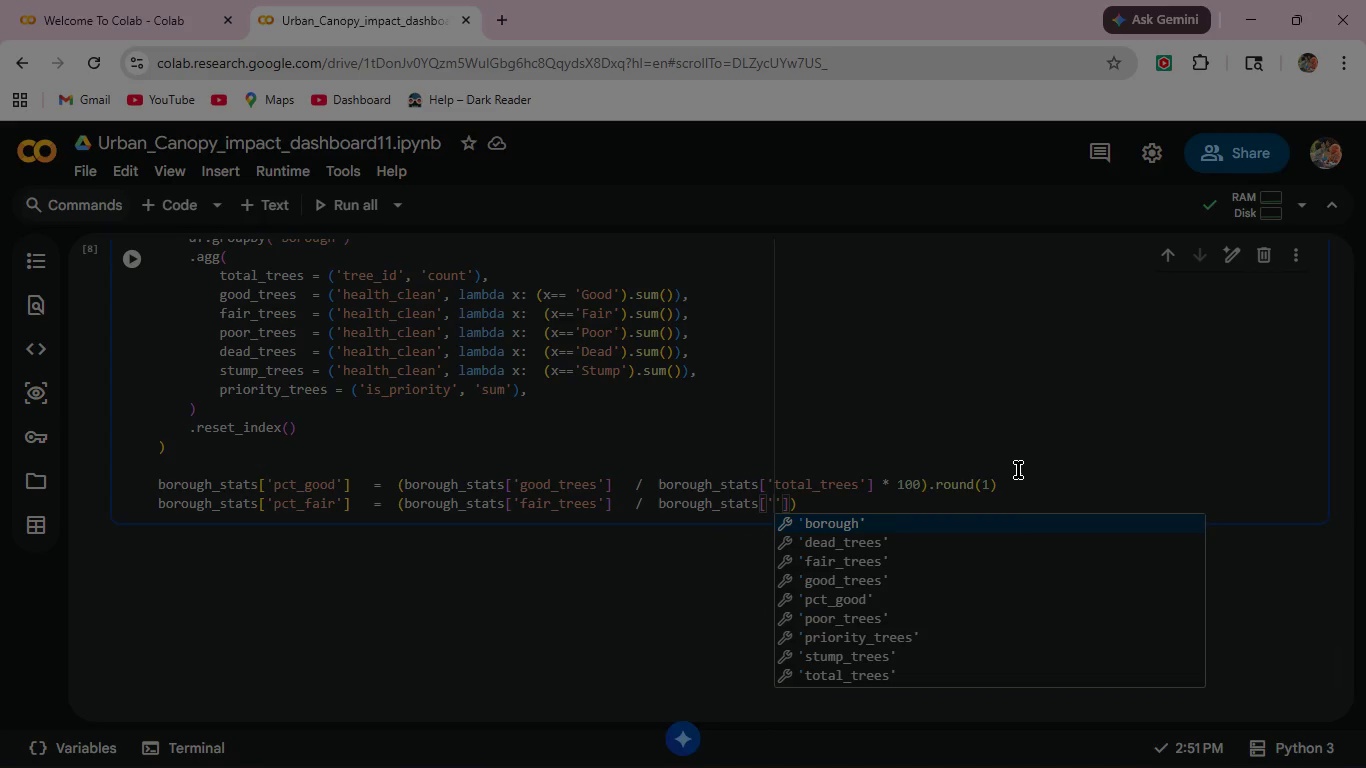 
key(ArrowDown)
 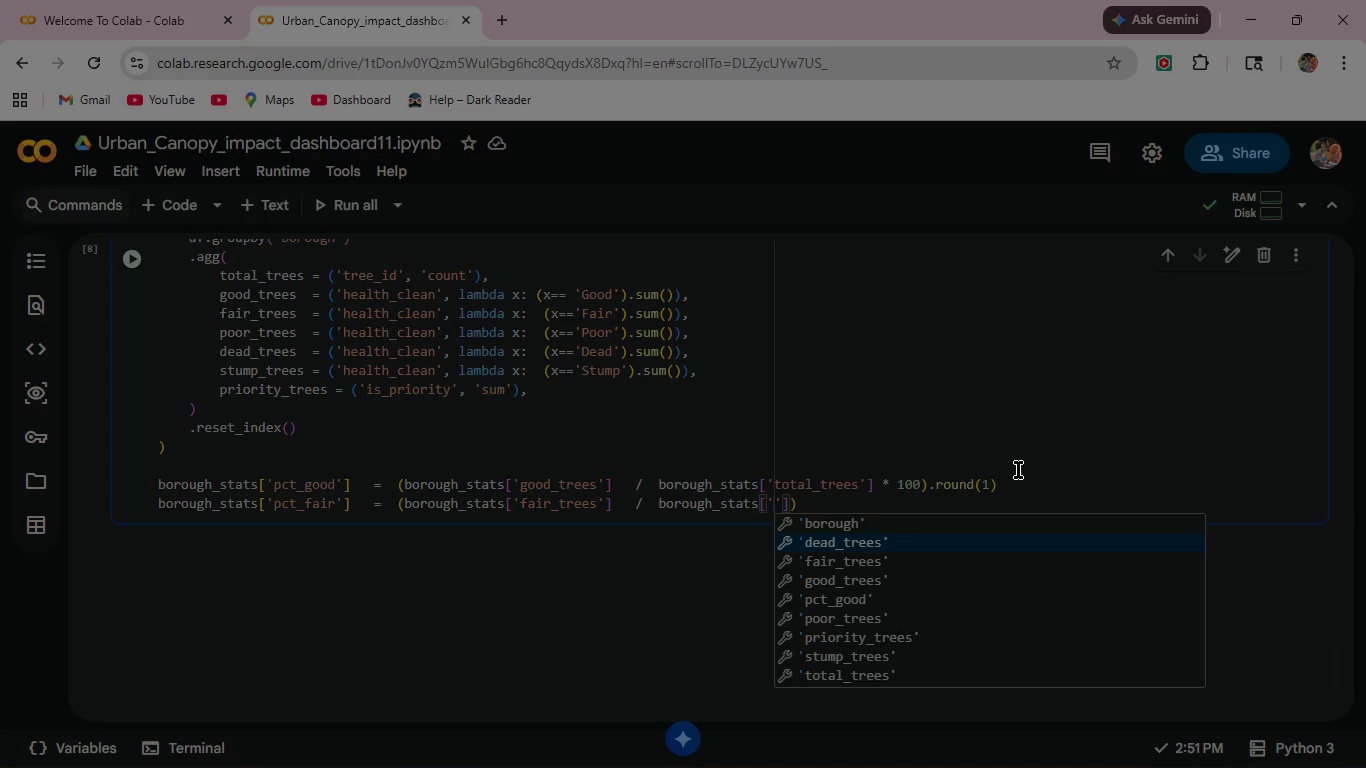 
key(ArrowDown)
 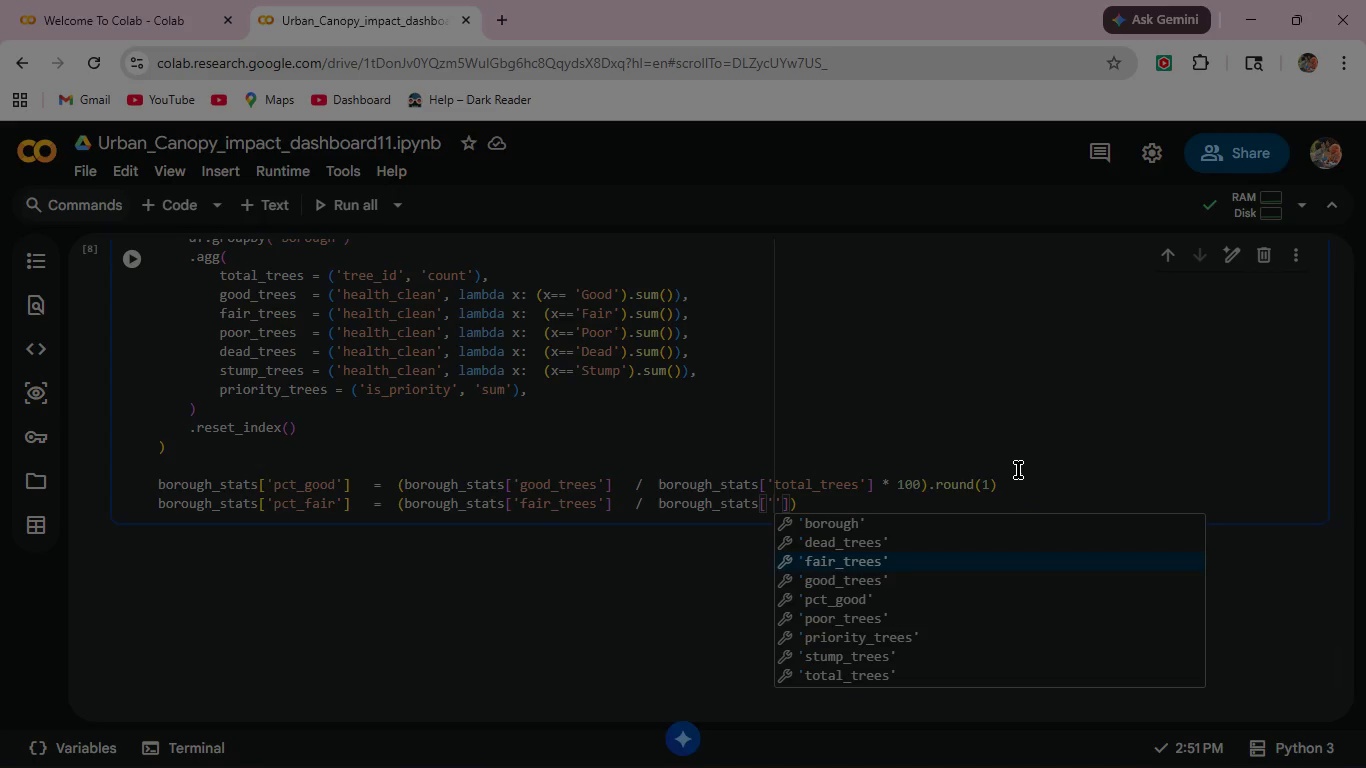 
key(ArrowDown)
 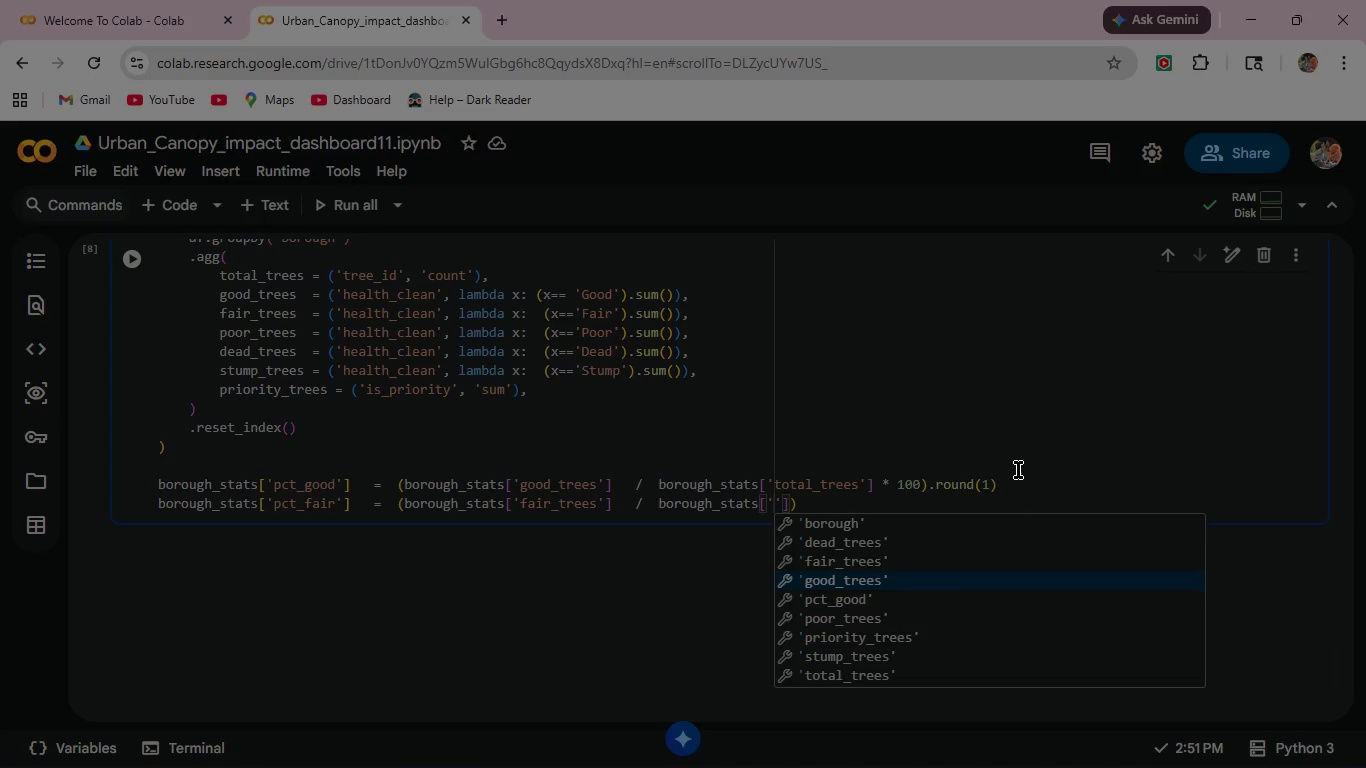 
key(ArrowDown)
 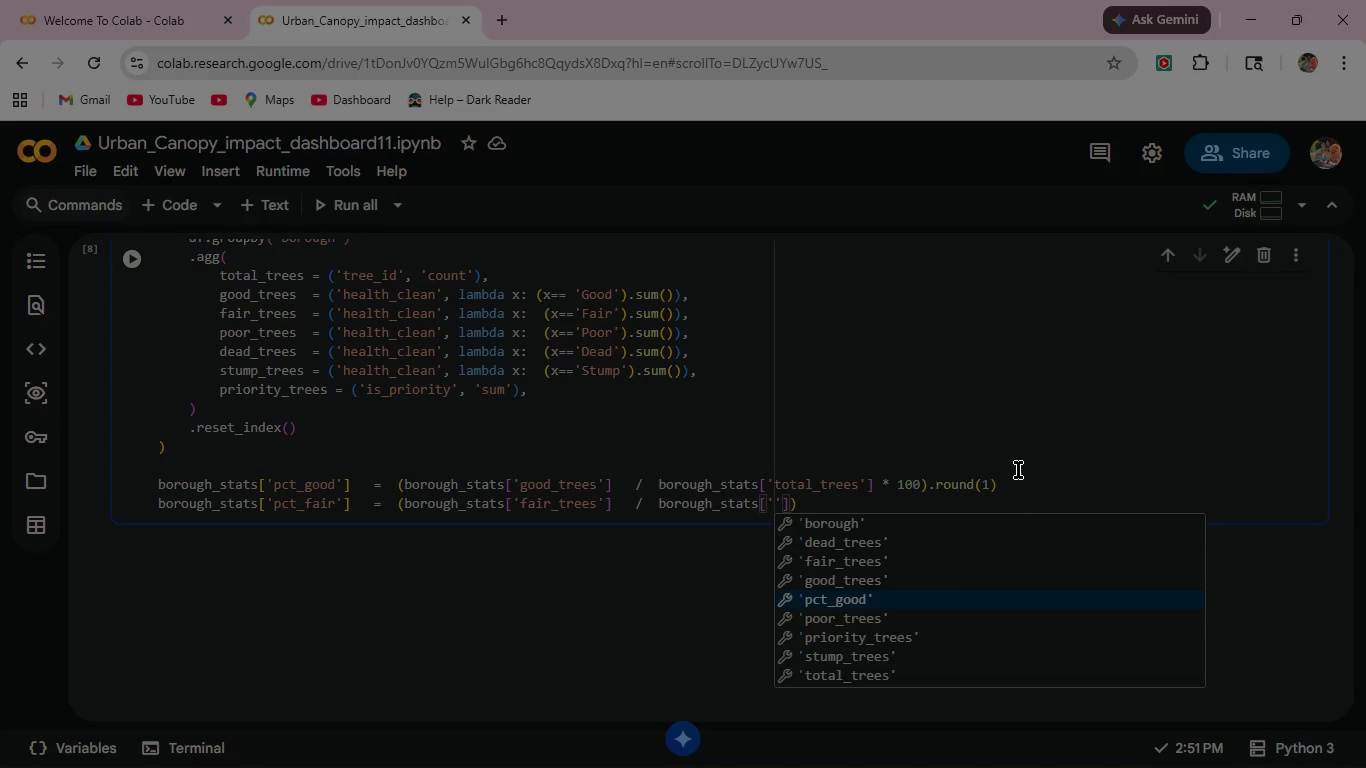 
key(ArrowDown)
 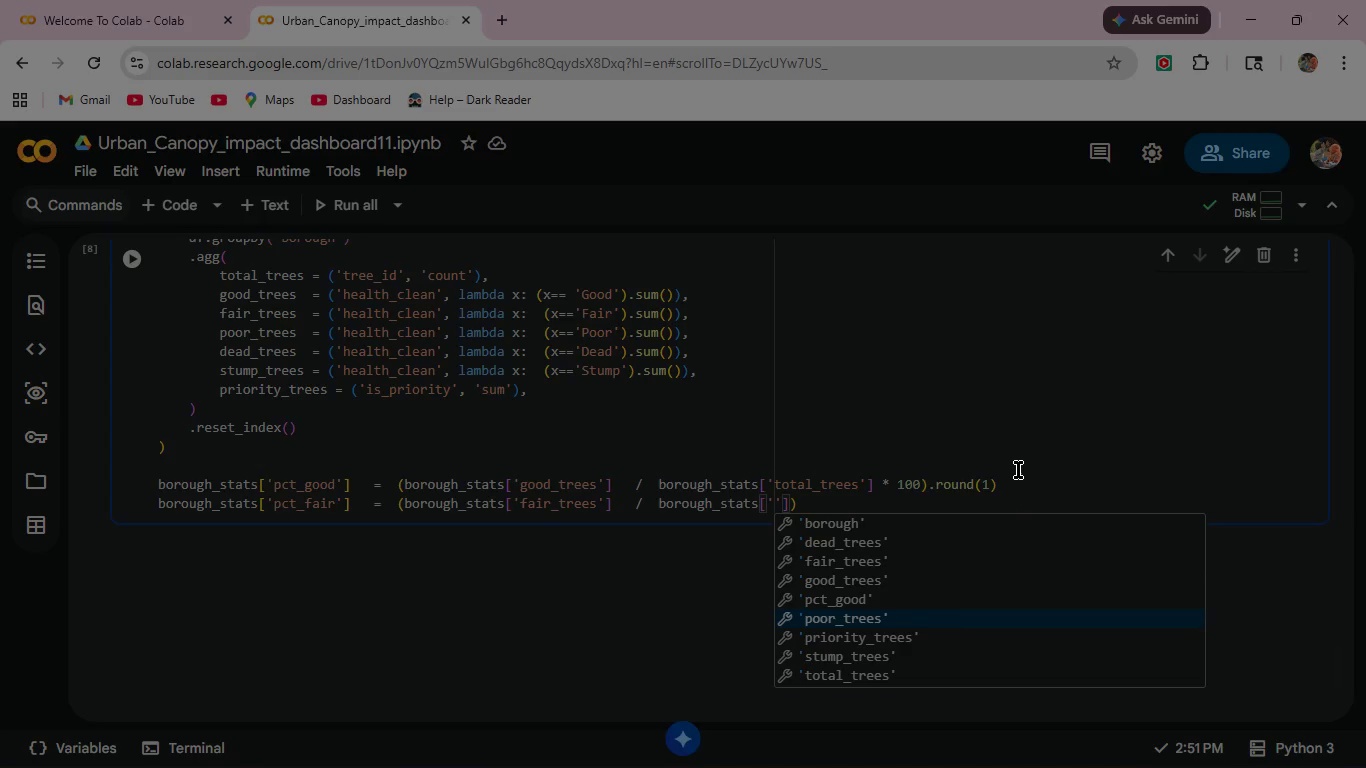 
key(ArrowDown)
 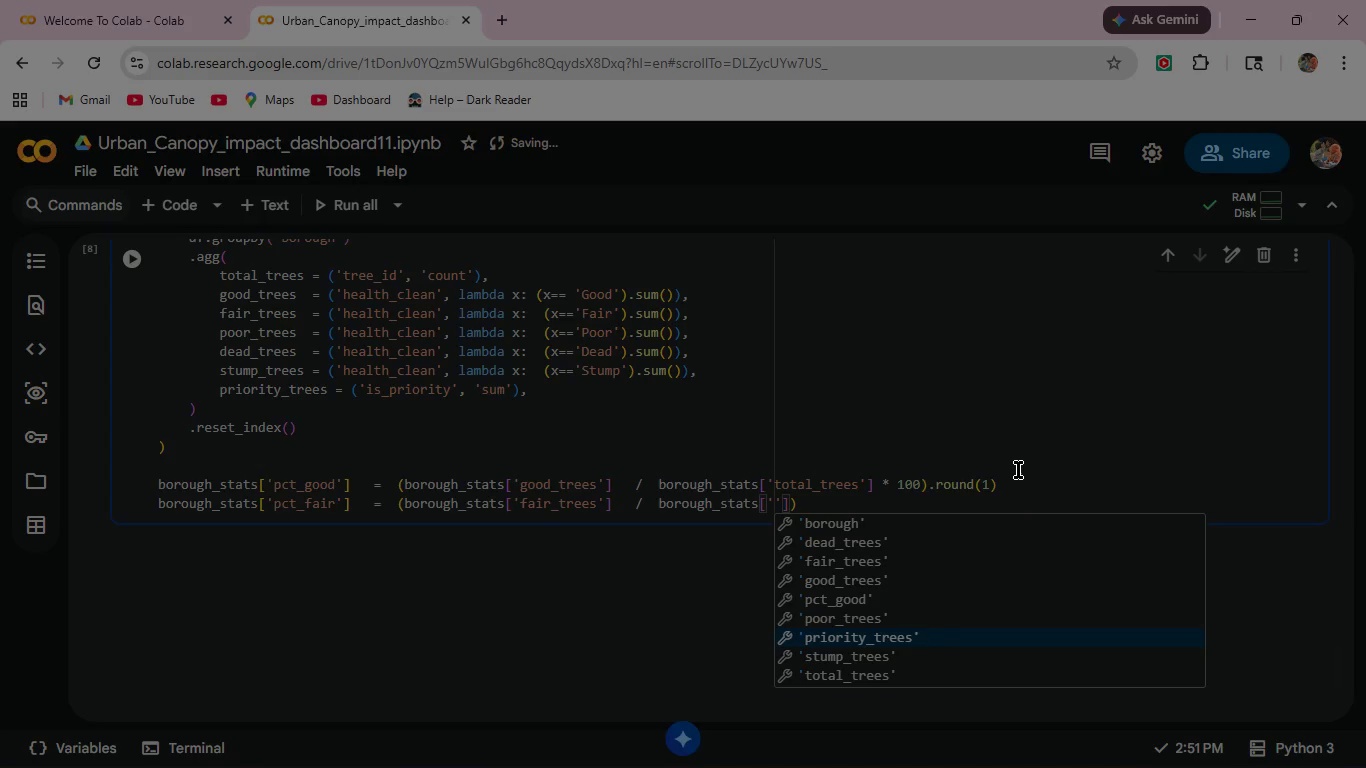 
key(ArrowDown)
 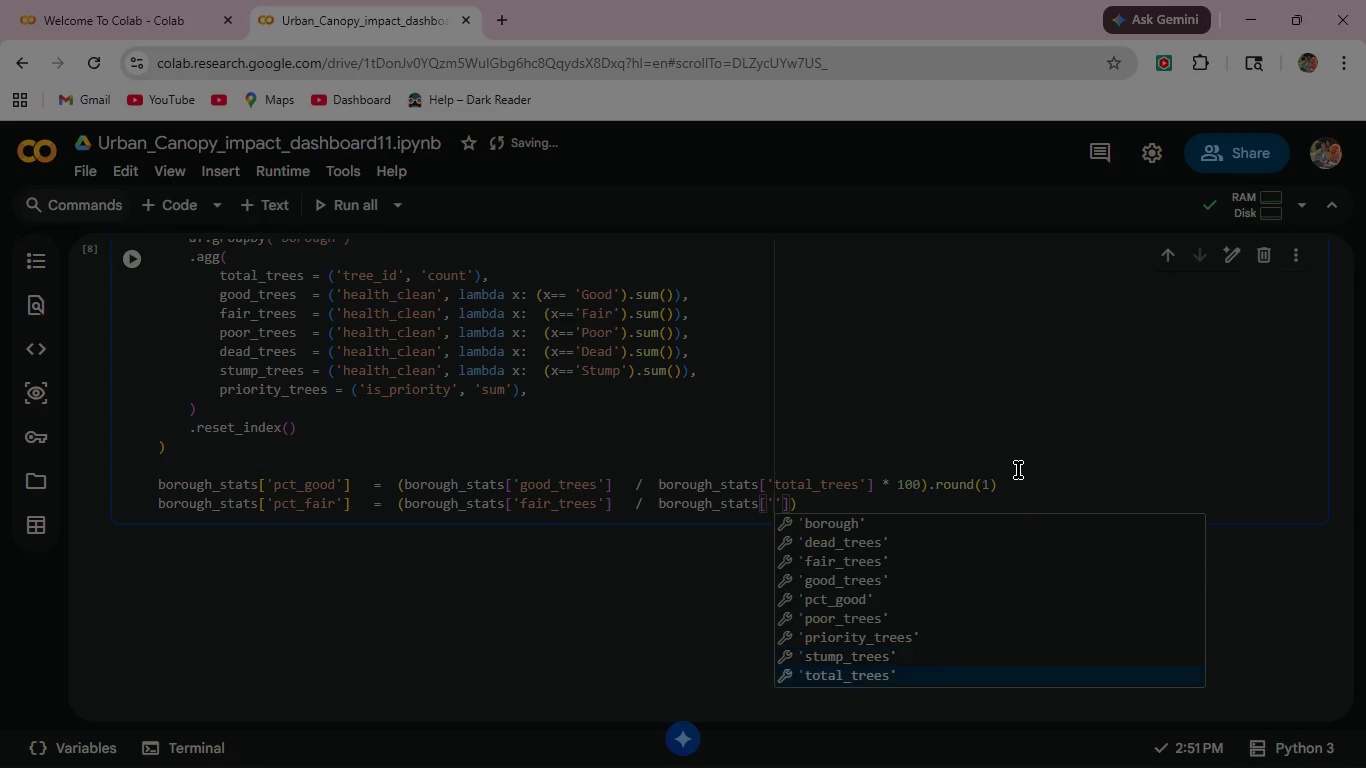 
key(ArrowDown)
 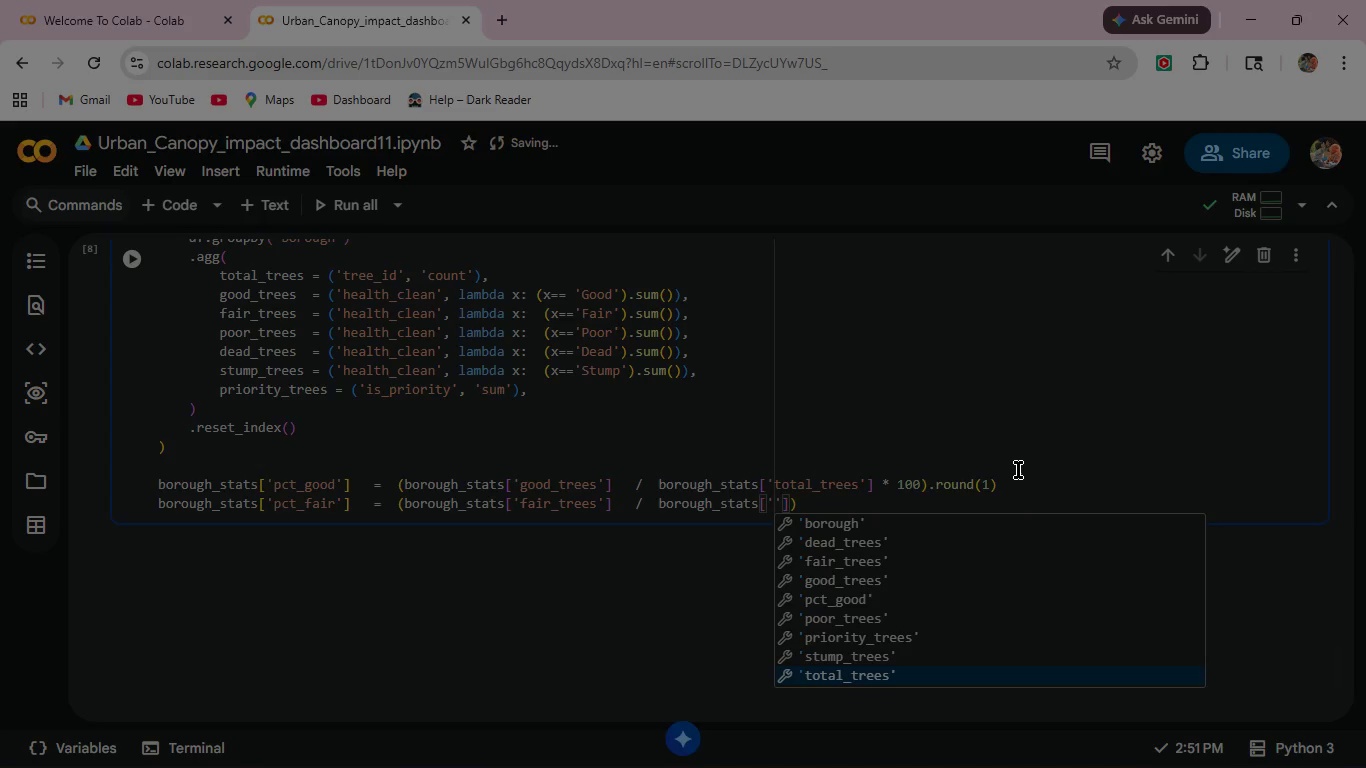 
key(Enter)
 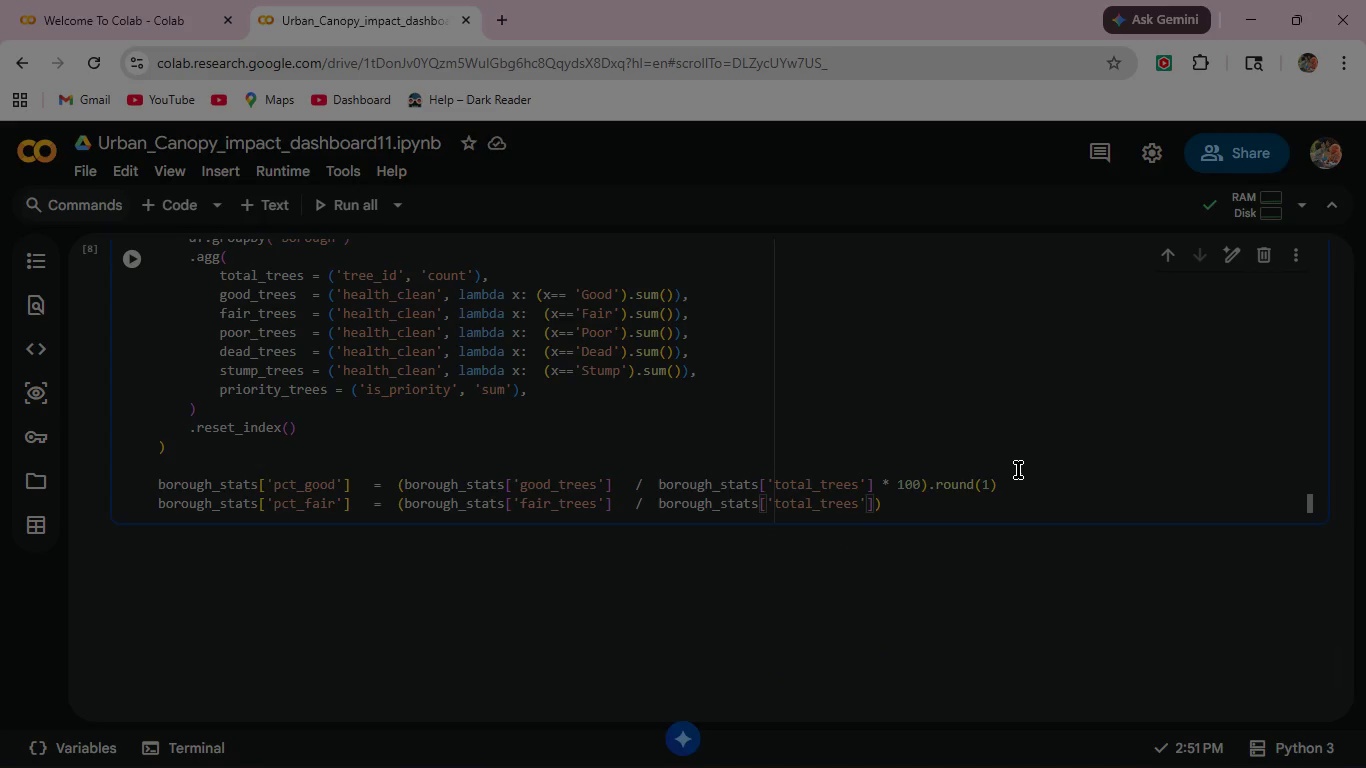 
key(ArrowRight)
 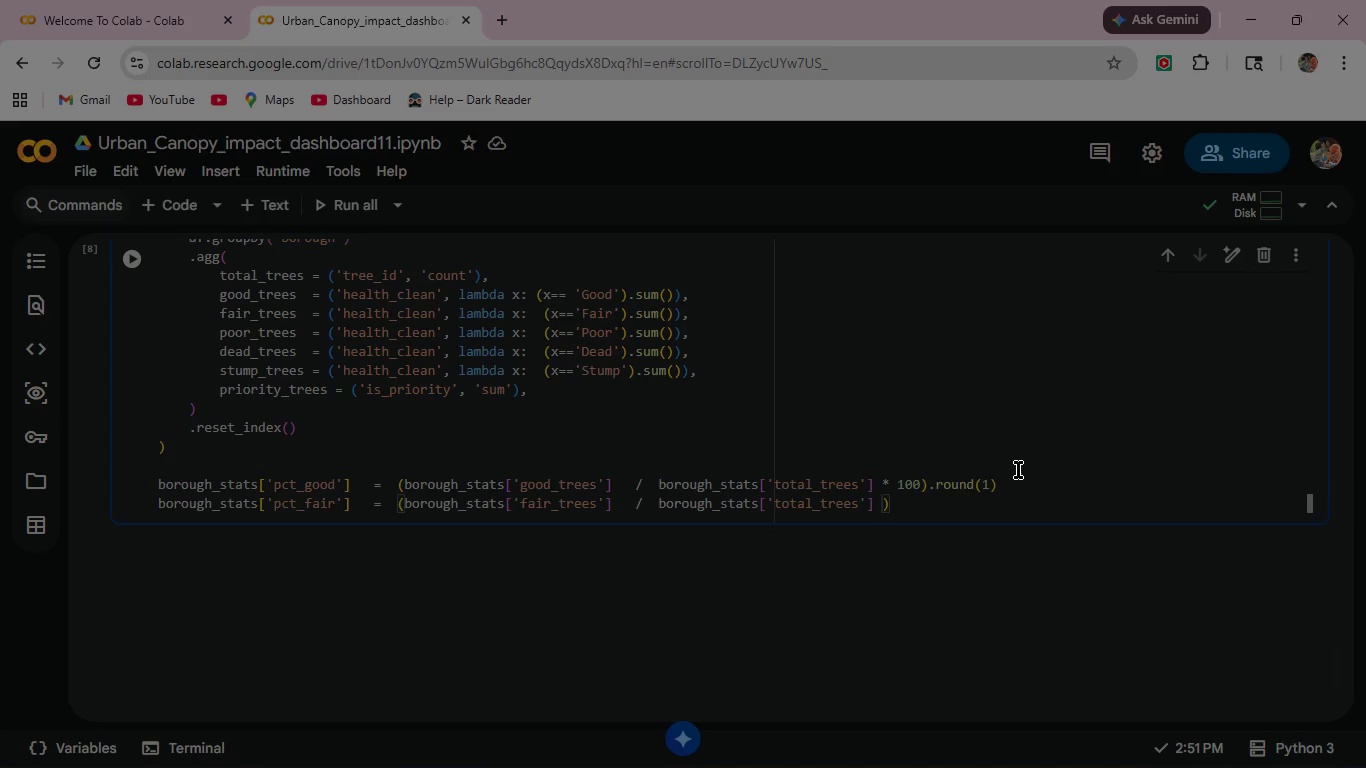 
type(  )
key(Backspace)
type(* 100)
 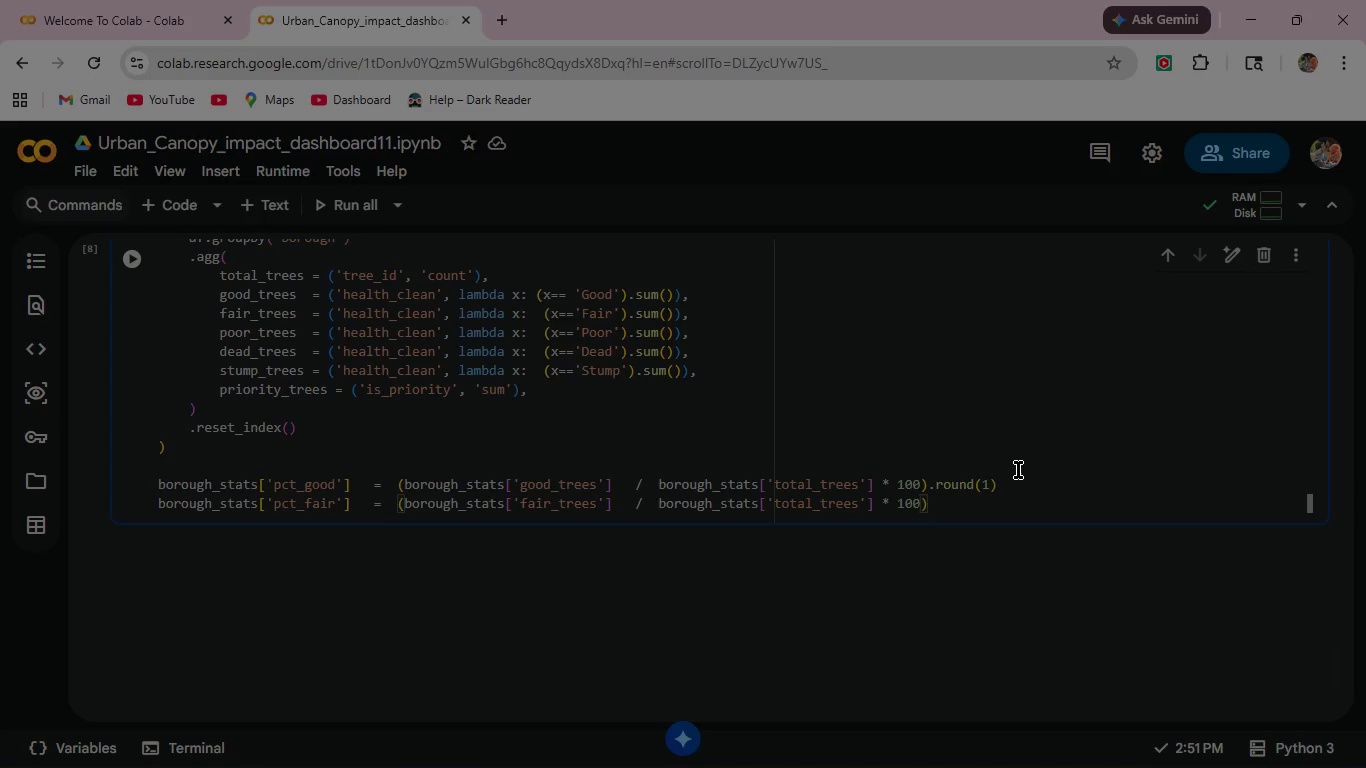 
key(ArrowRight)
 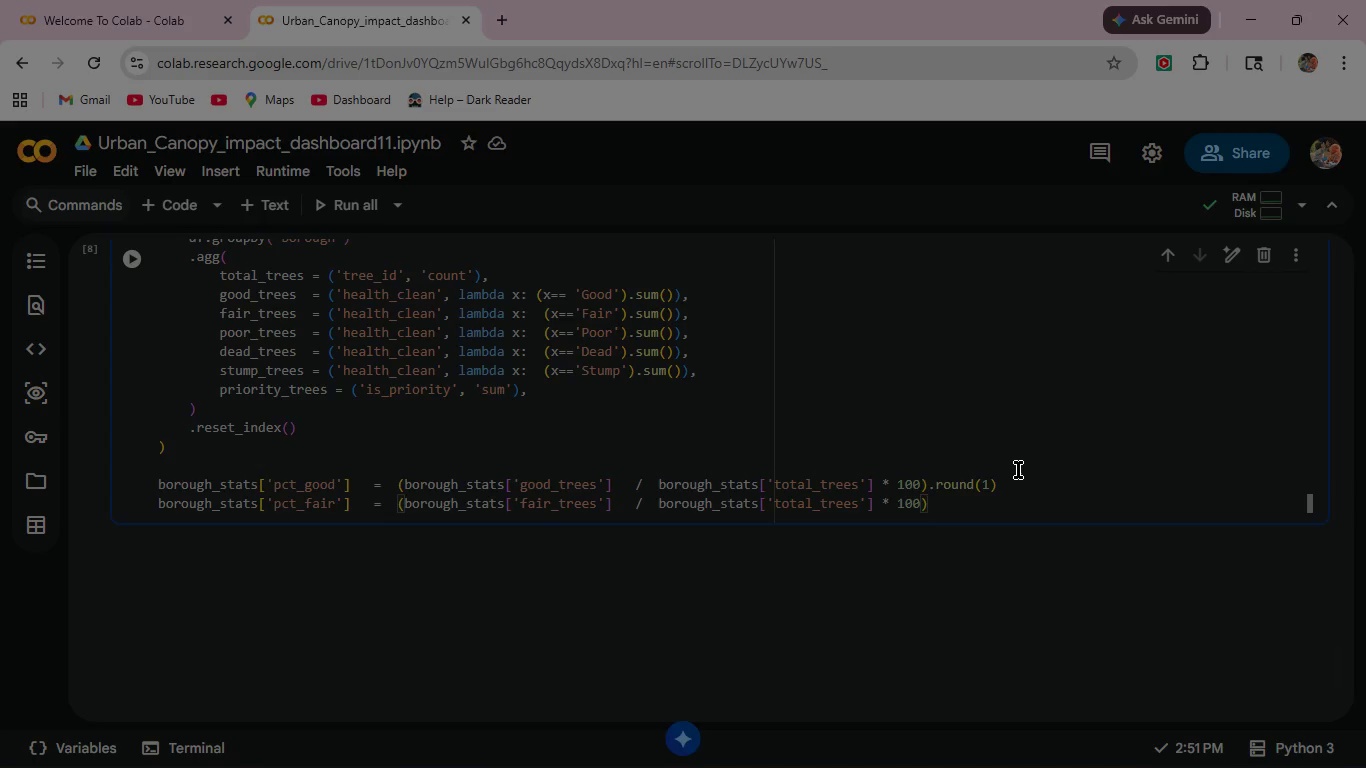 
type(.round(1)
 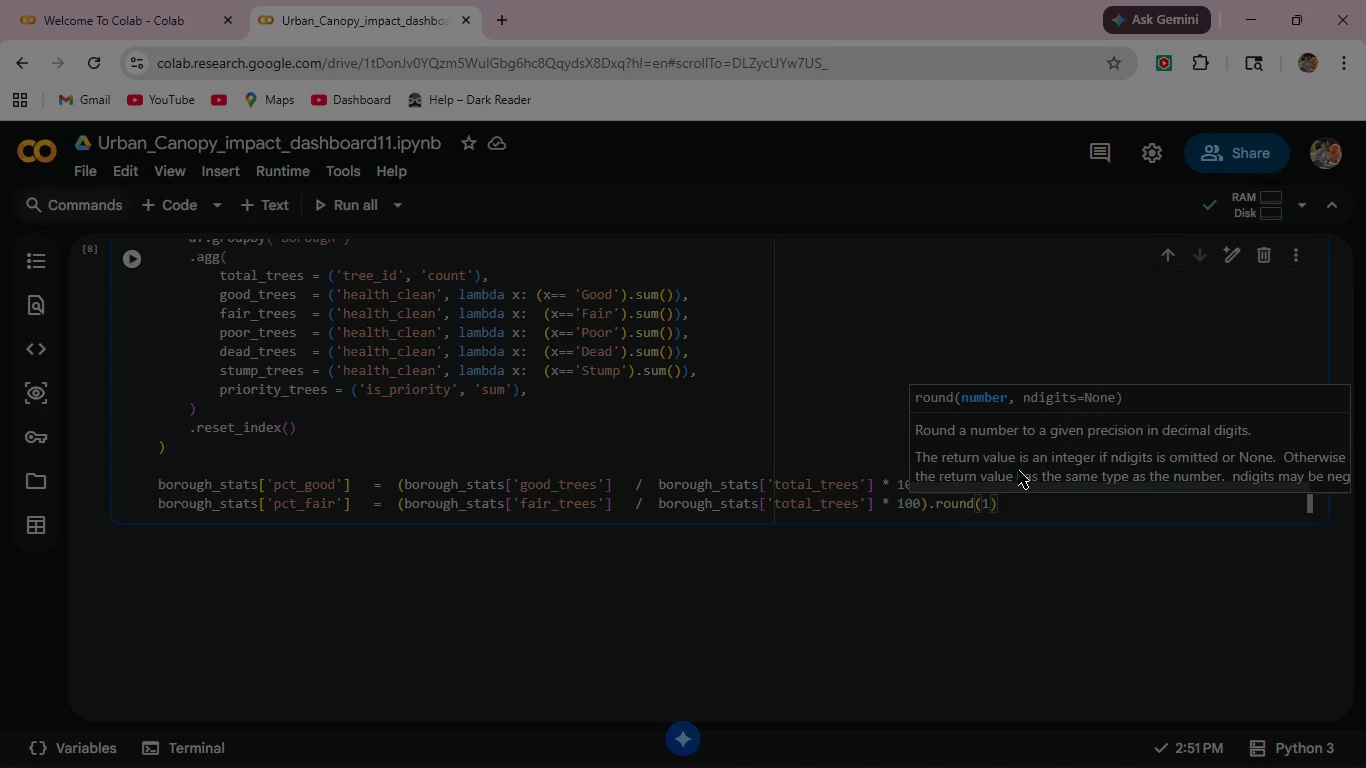 
wait(7.12)
 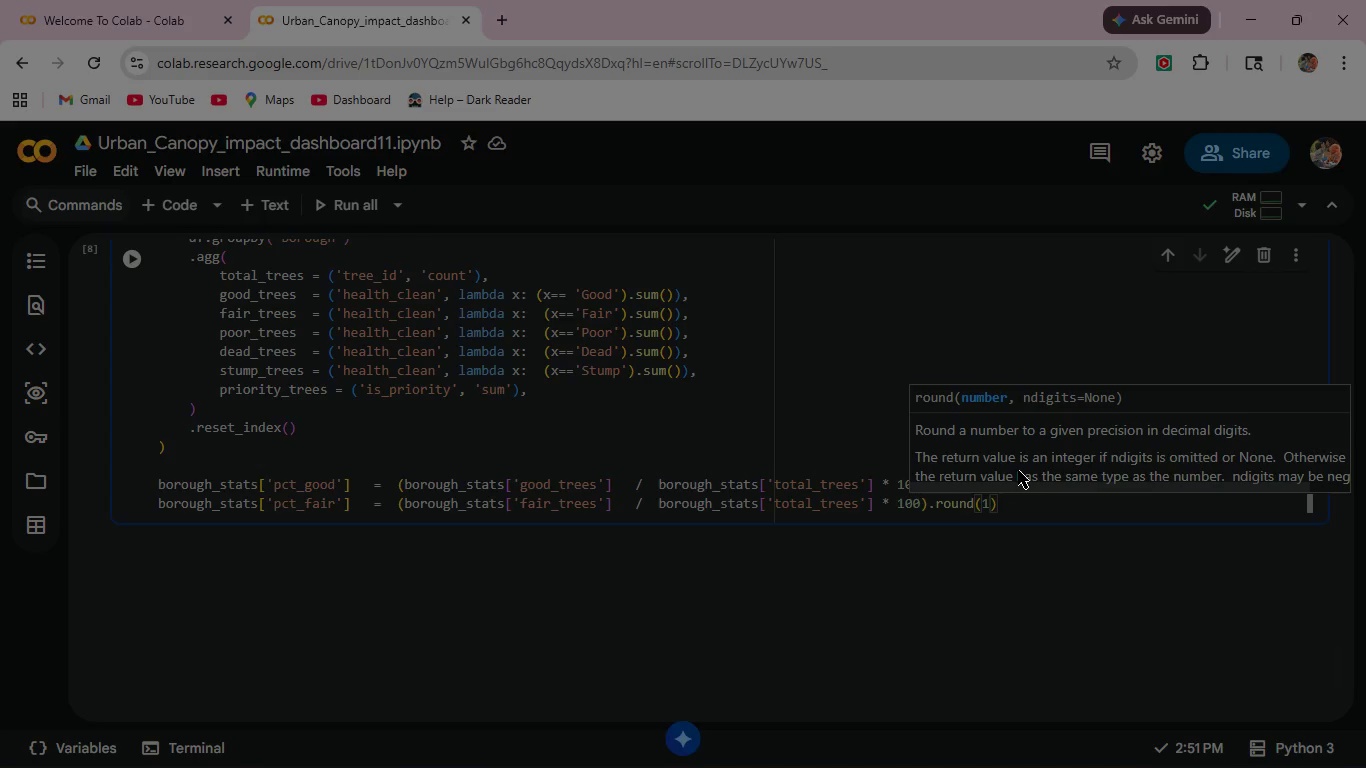 
key(ArrowRight)
 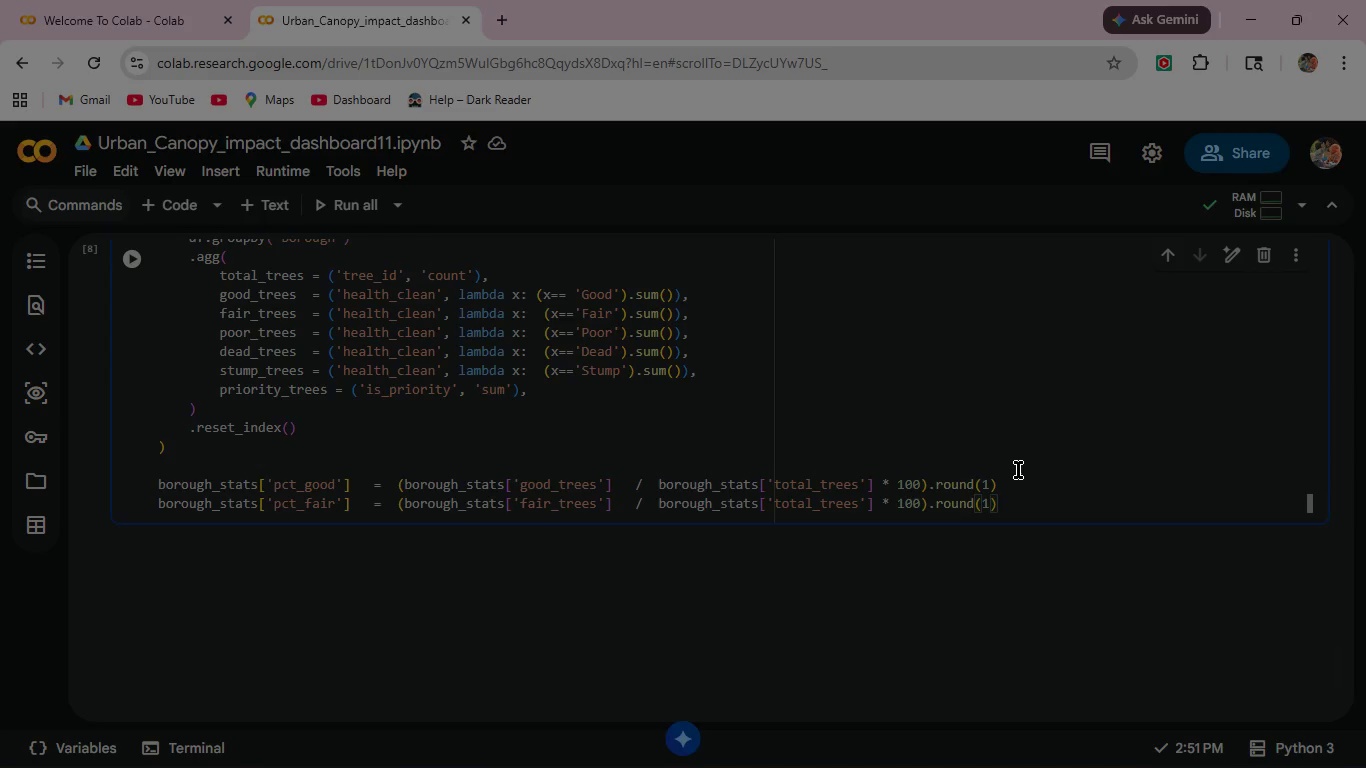 
key(Enter)
 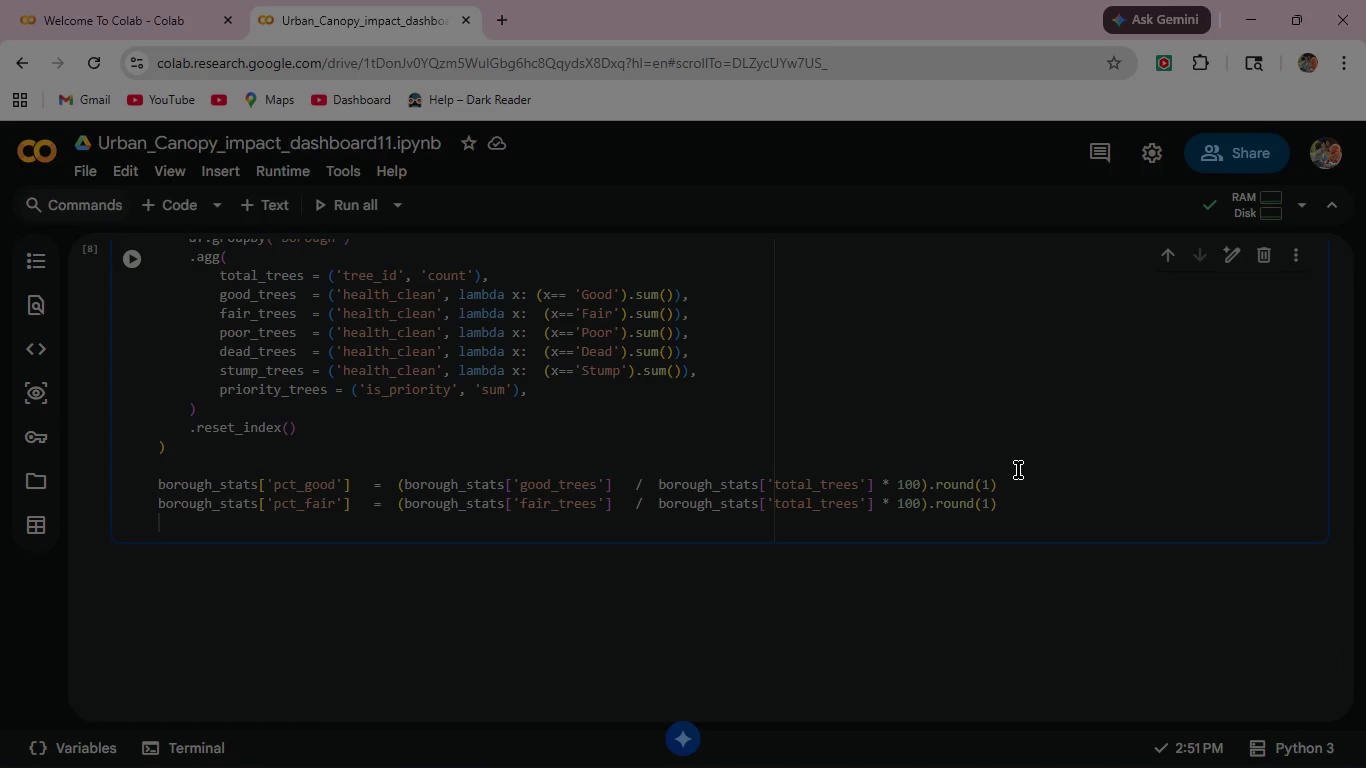 
type(boro)
 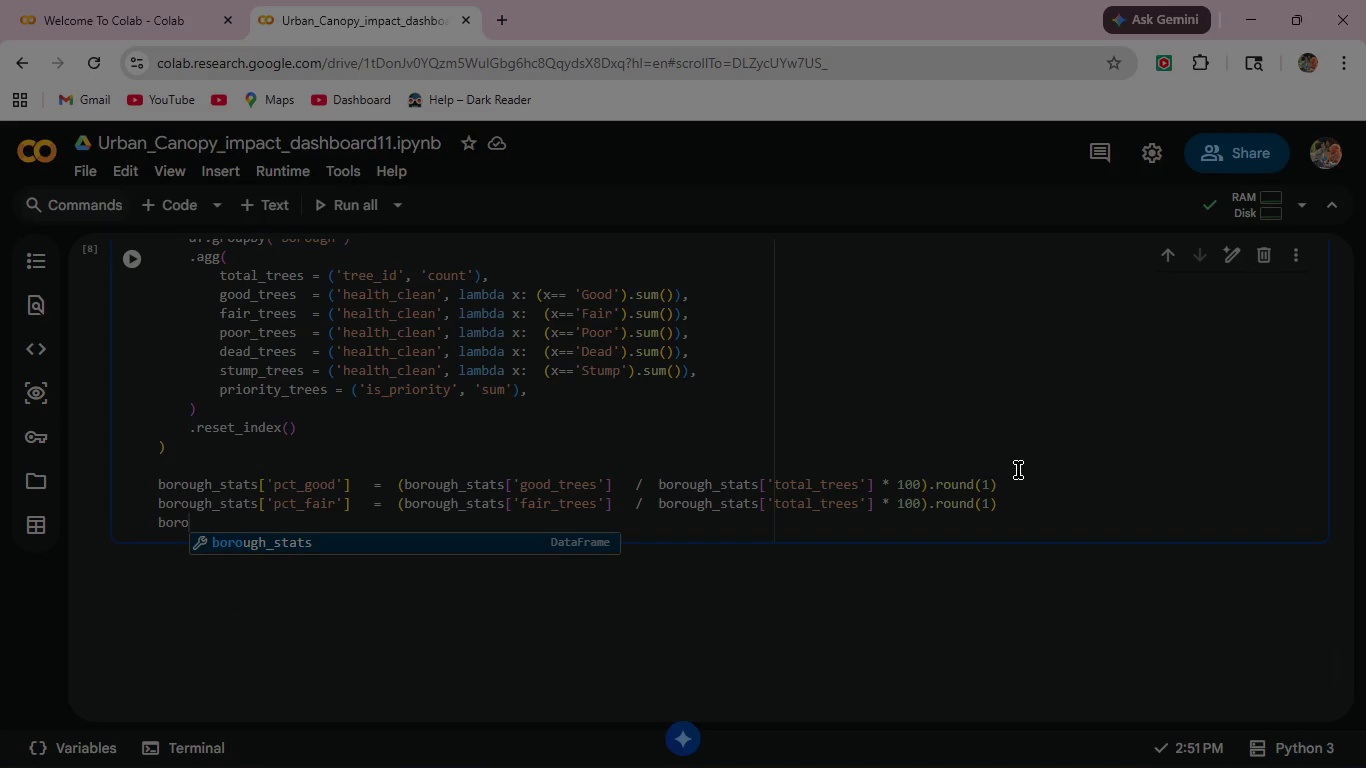 
key(Enter)
 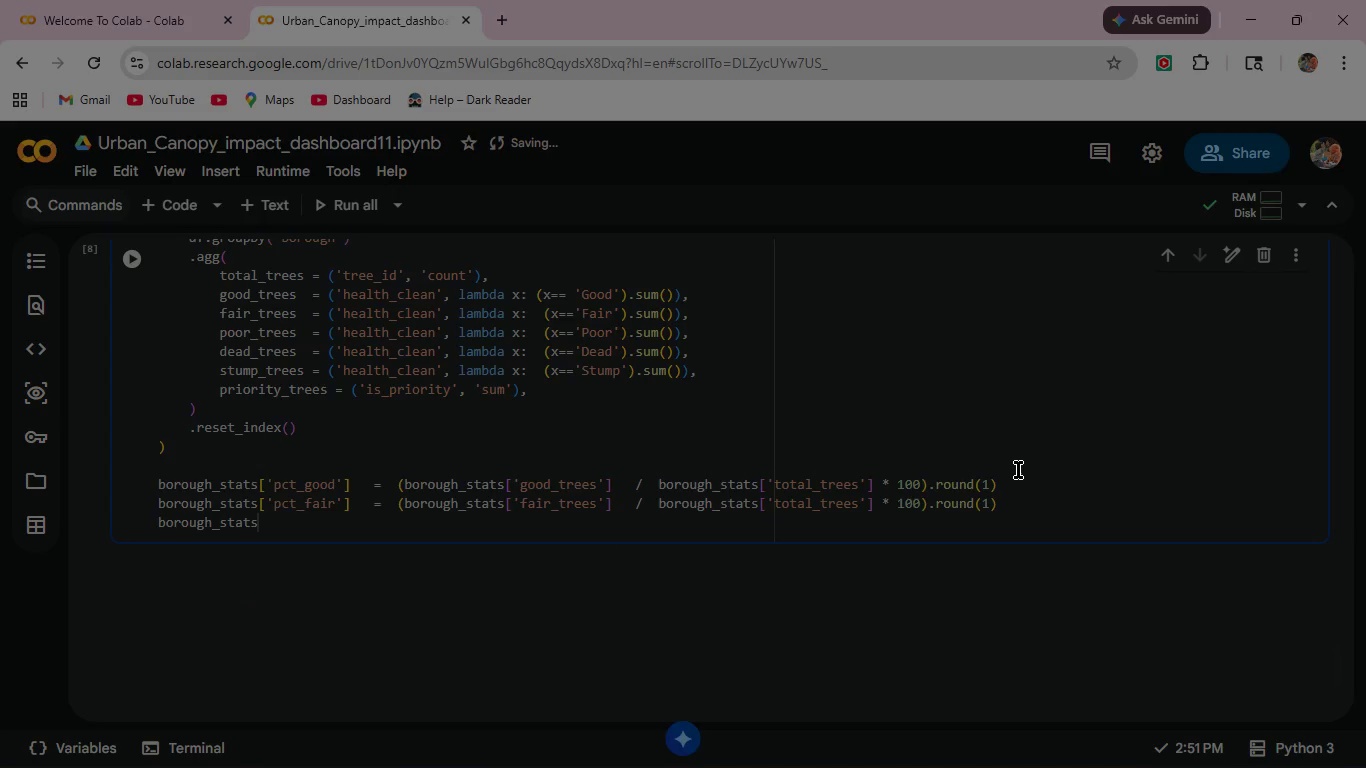 
key(BracketLeft)
 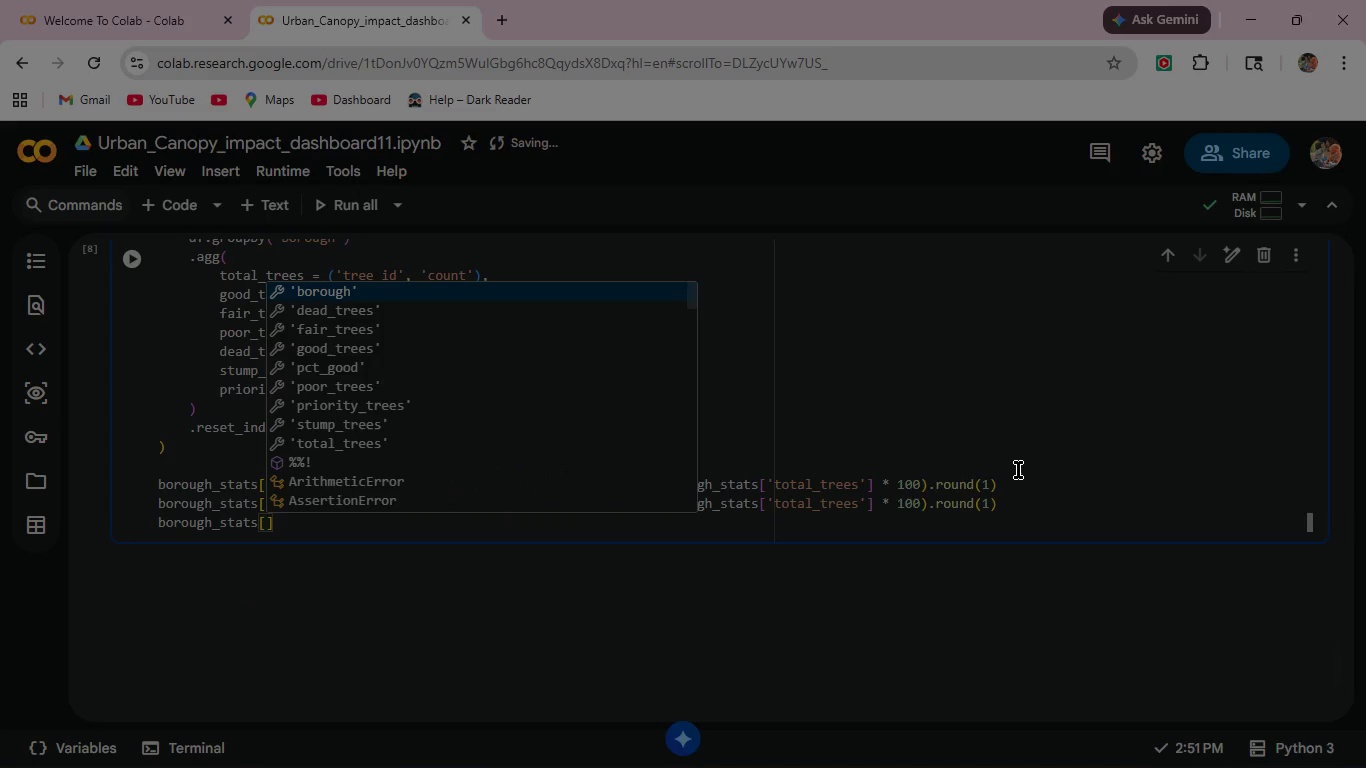 
key(Quote)
 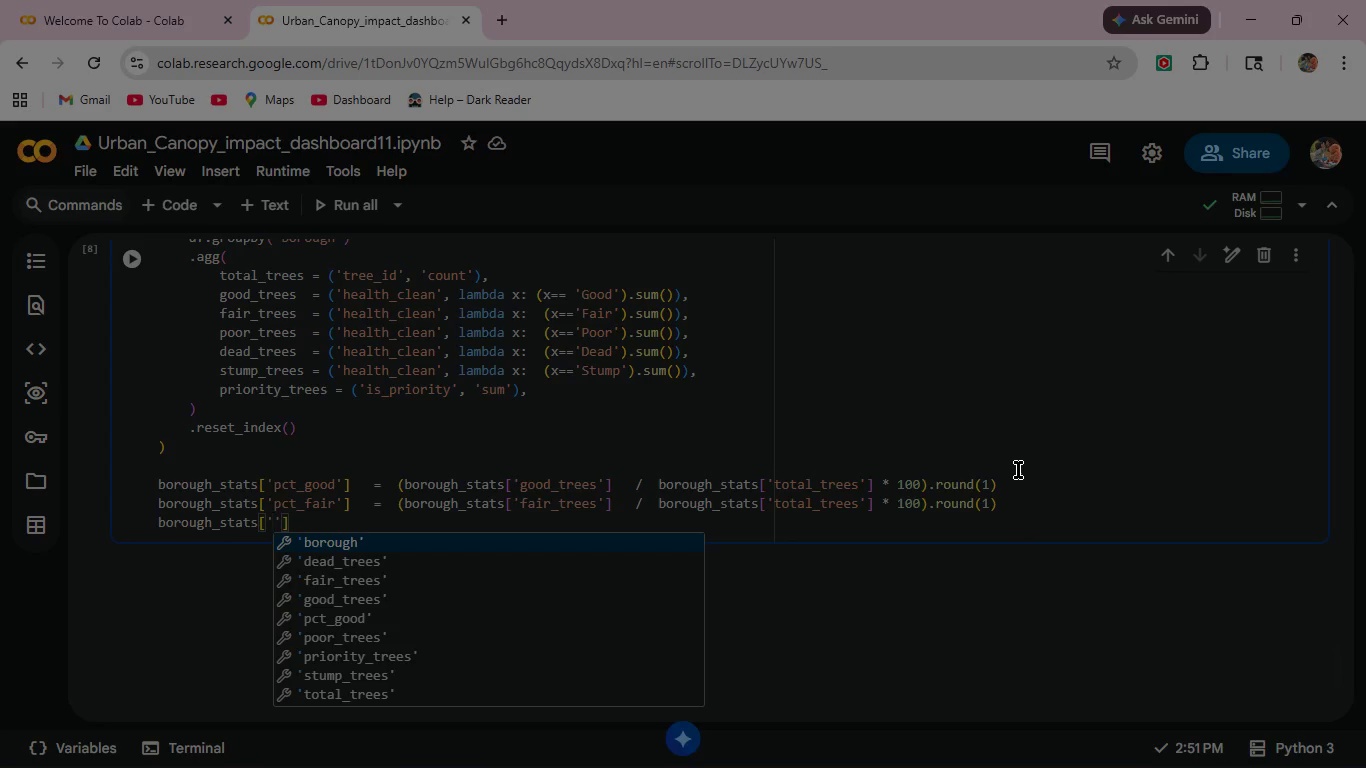 
type(pct)
 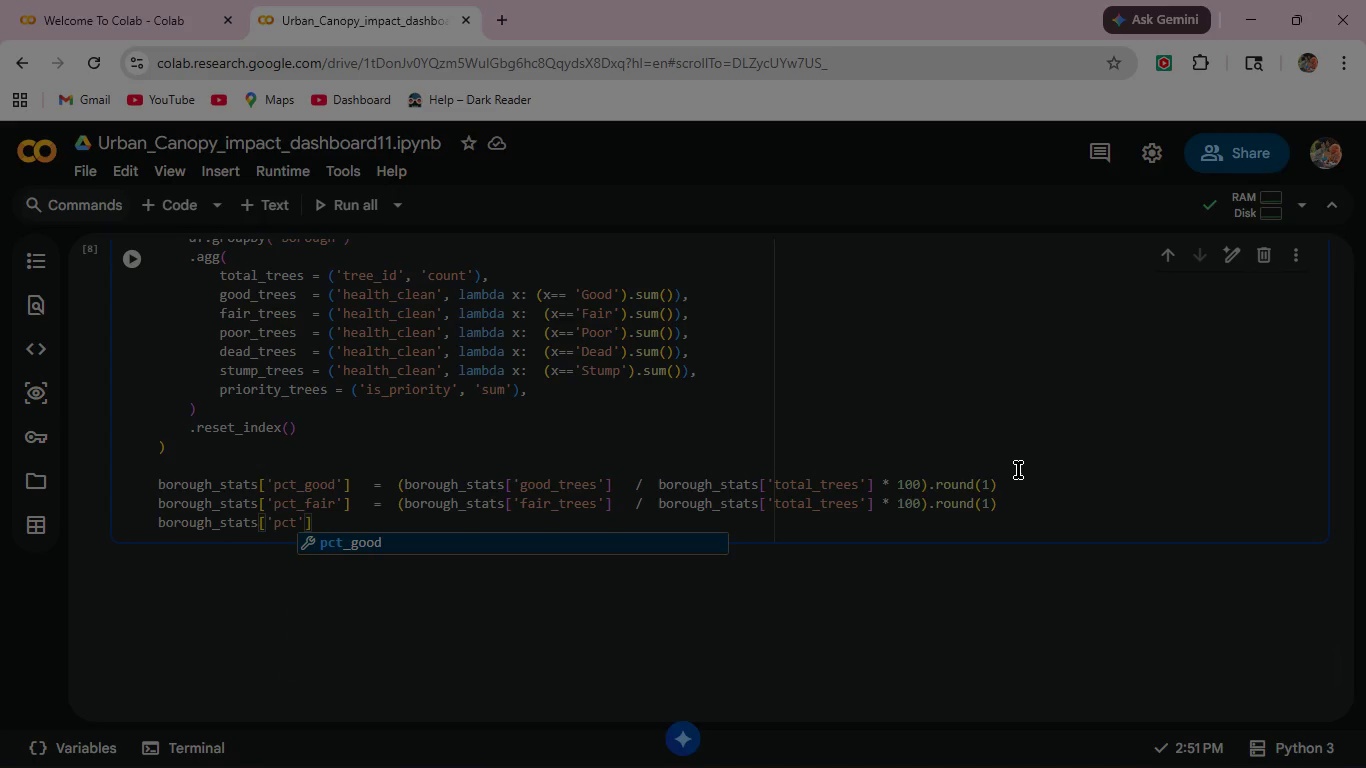 
wait(10.0)
 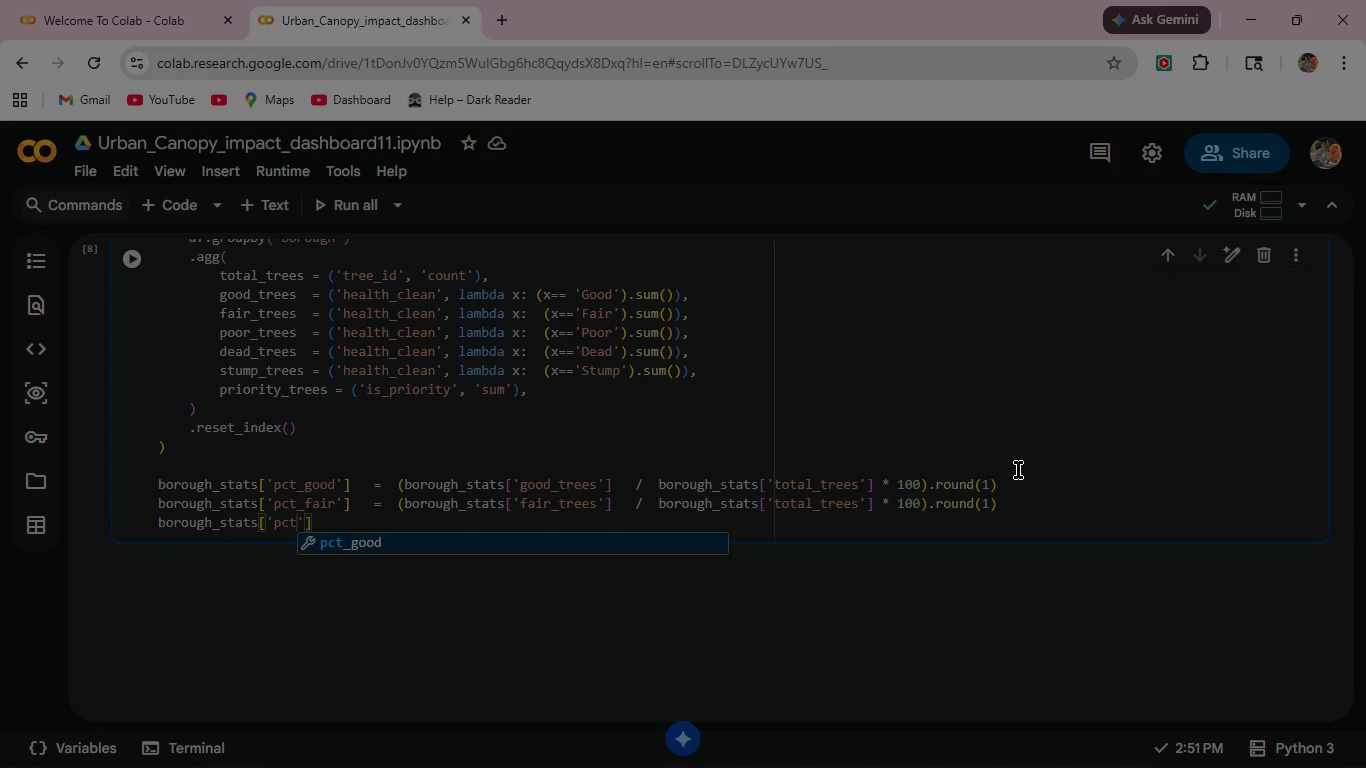 
type(_poor)
 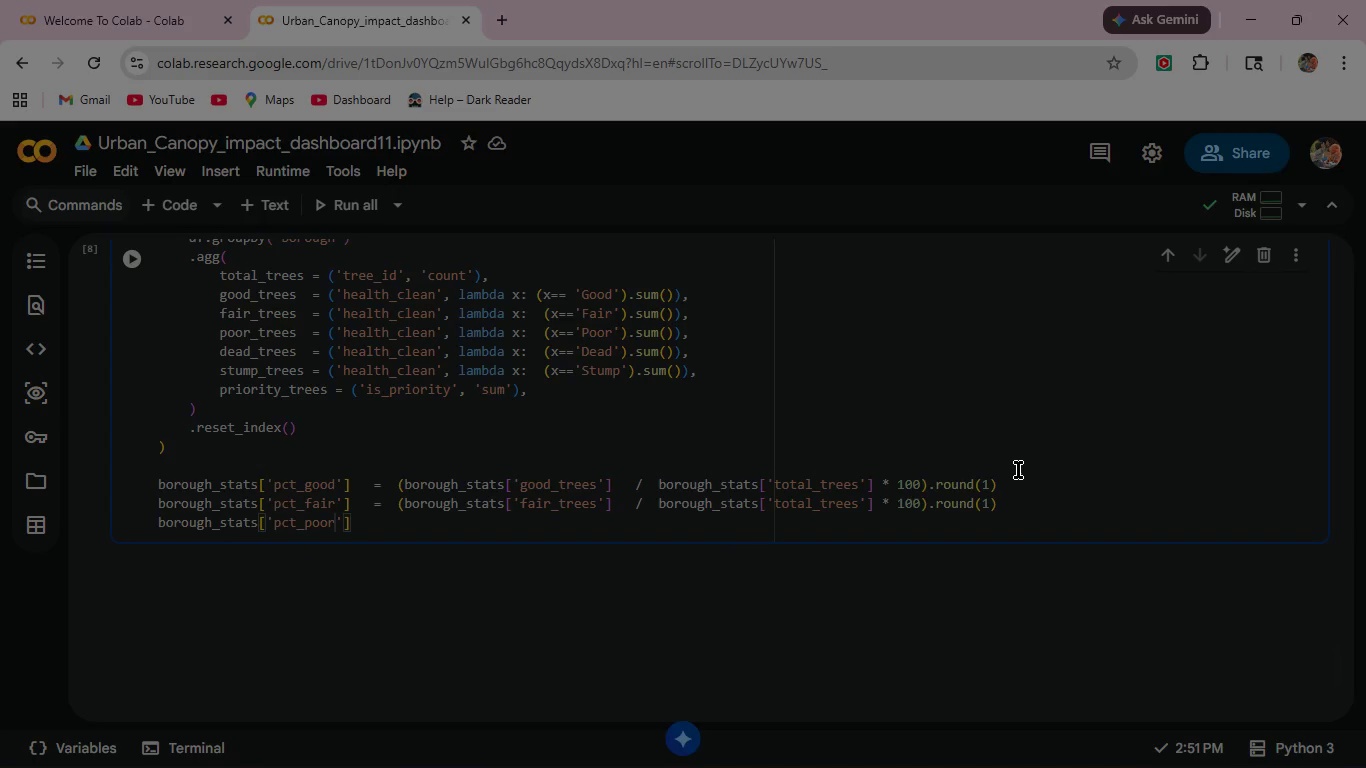 
key(ArrowRight)
 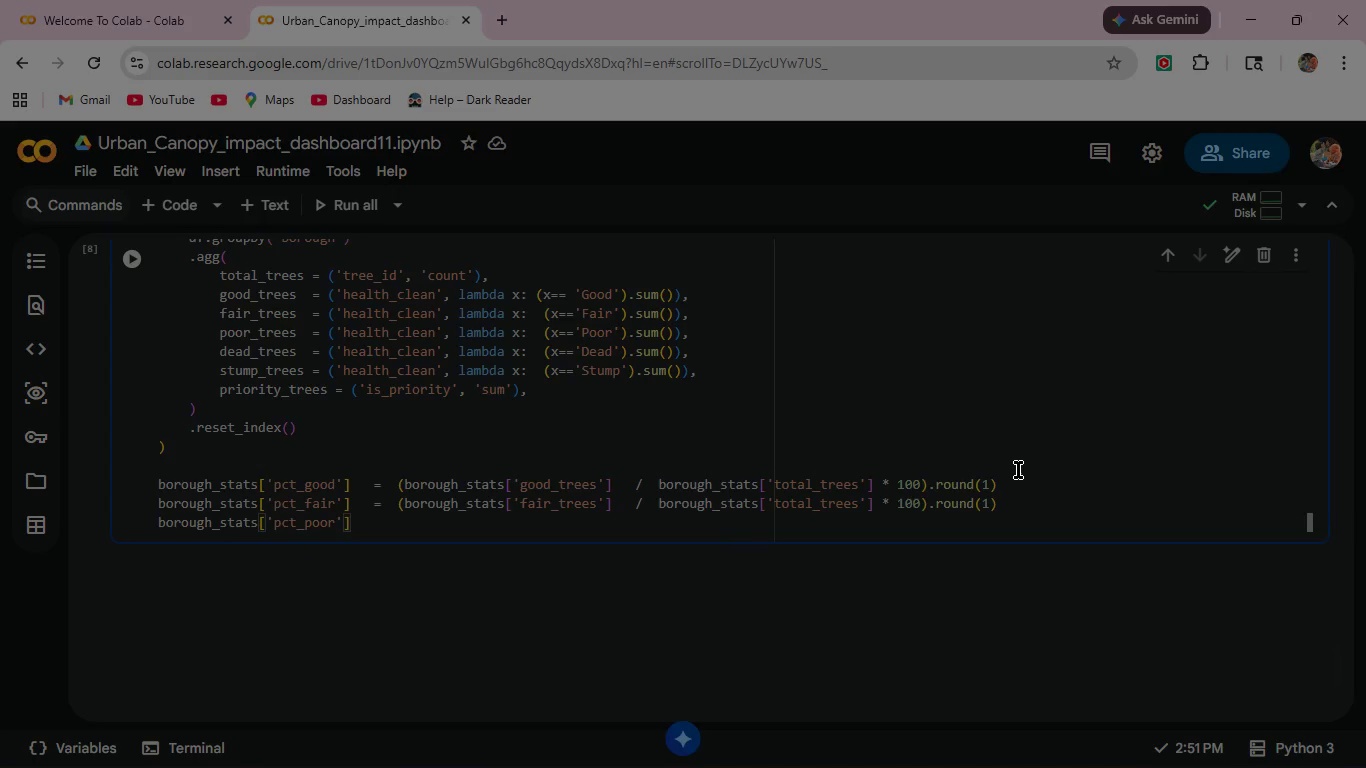 
key(Space)
 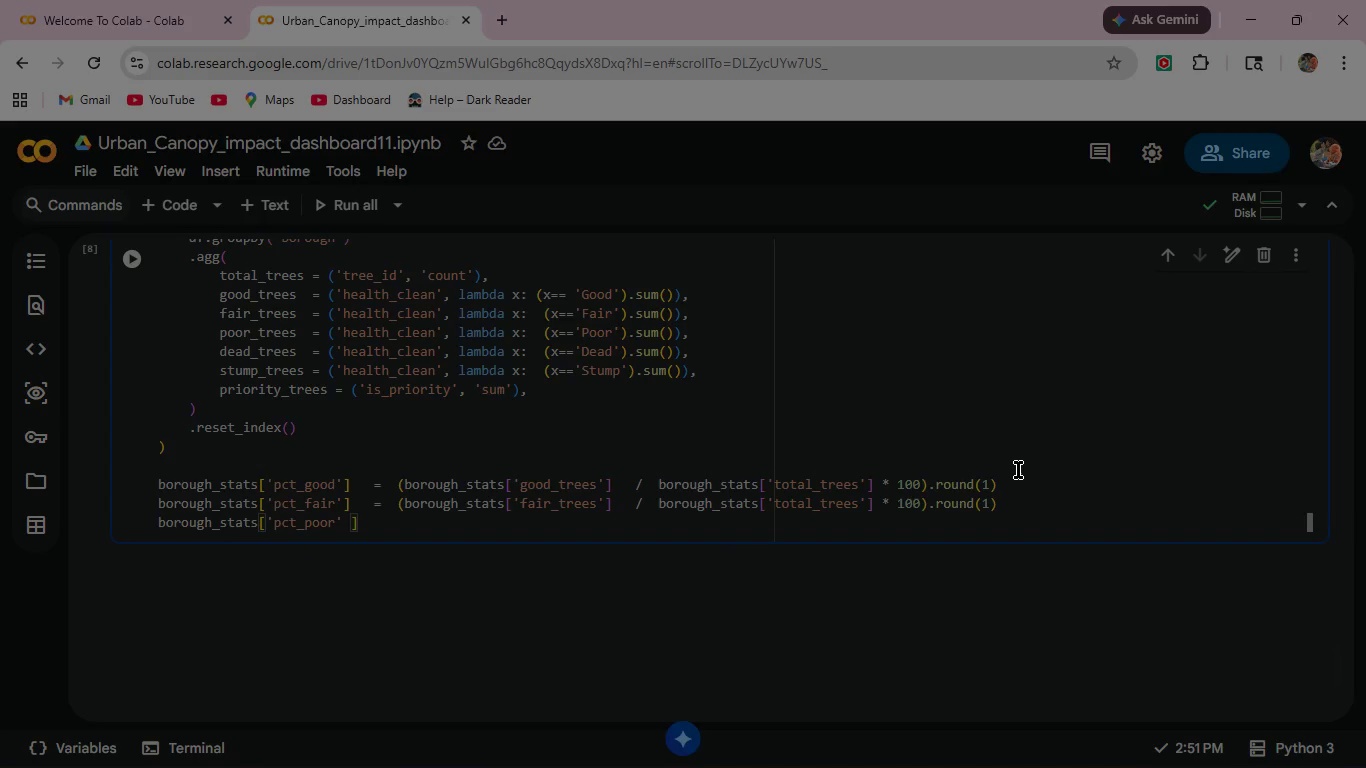 
key(Backspace)
 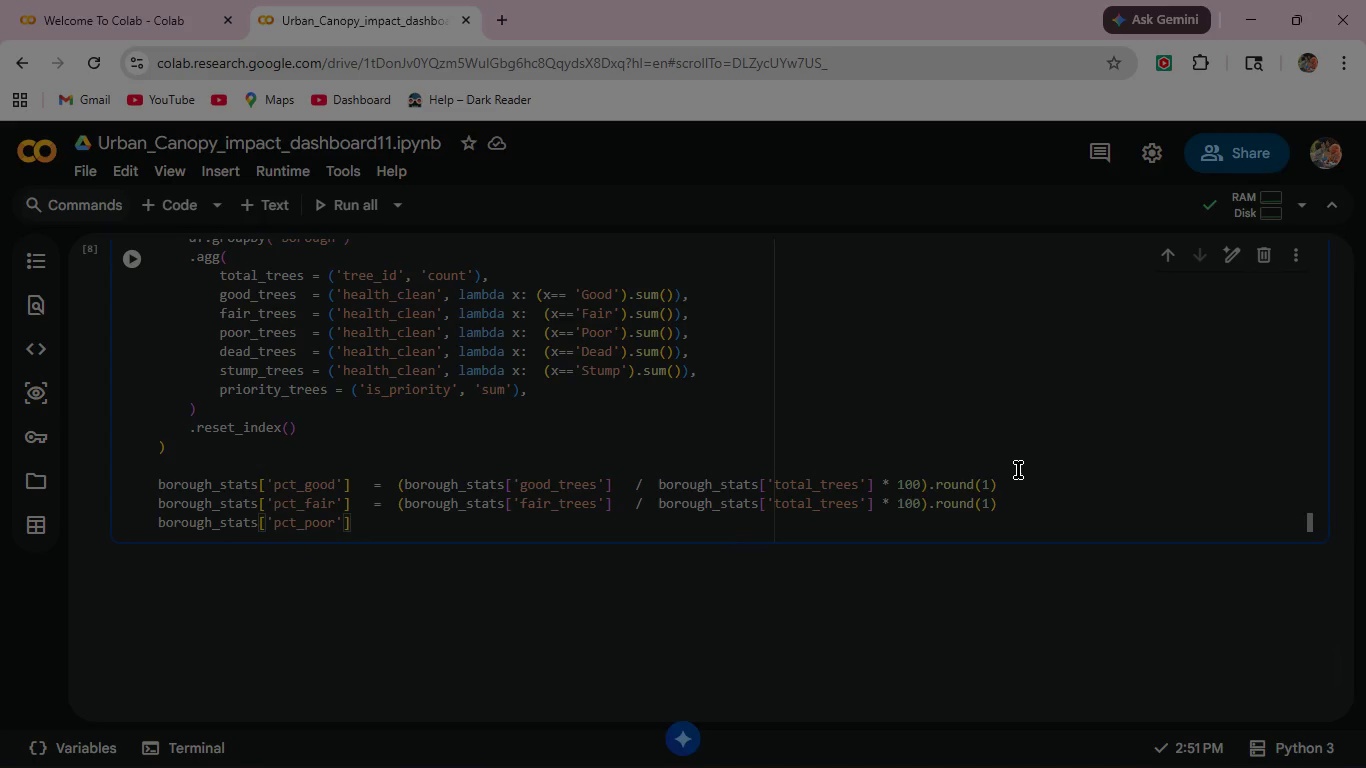 
key(ArrowRight)
 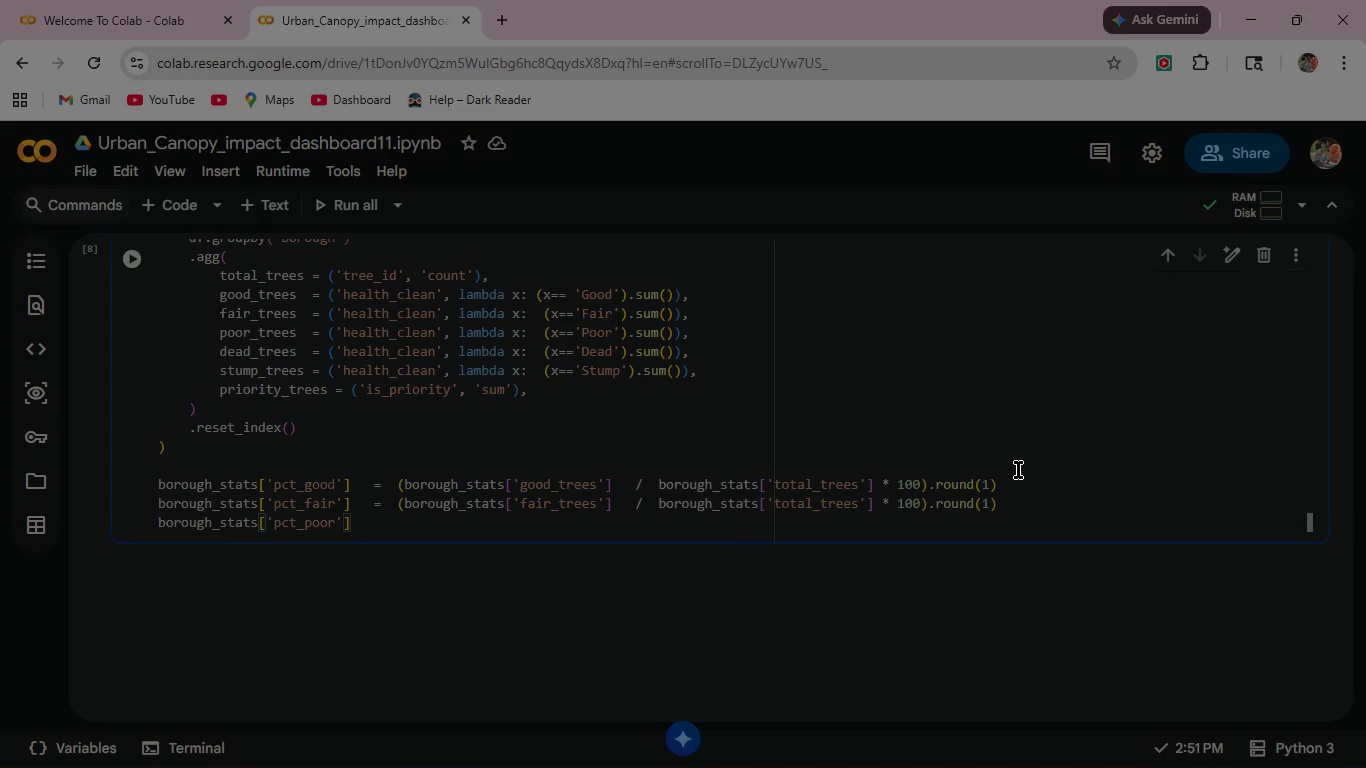 
type(   =  (bor)
 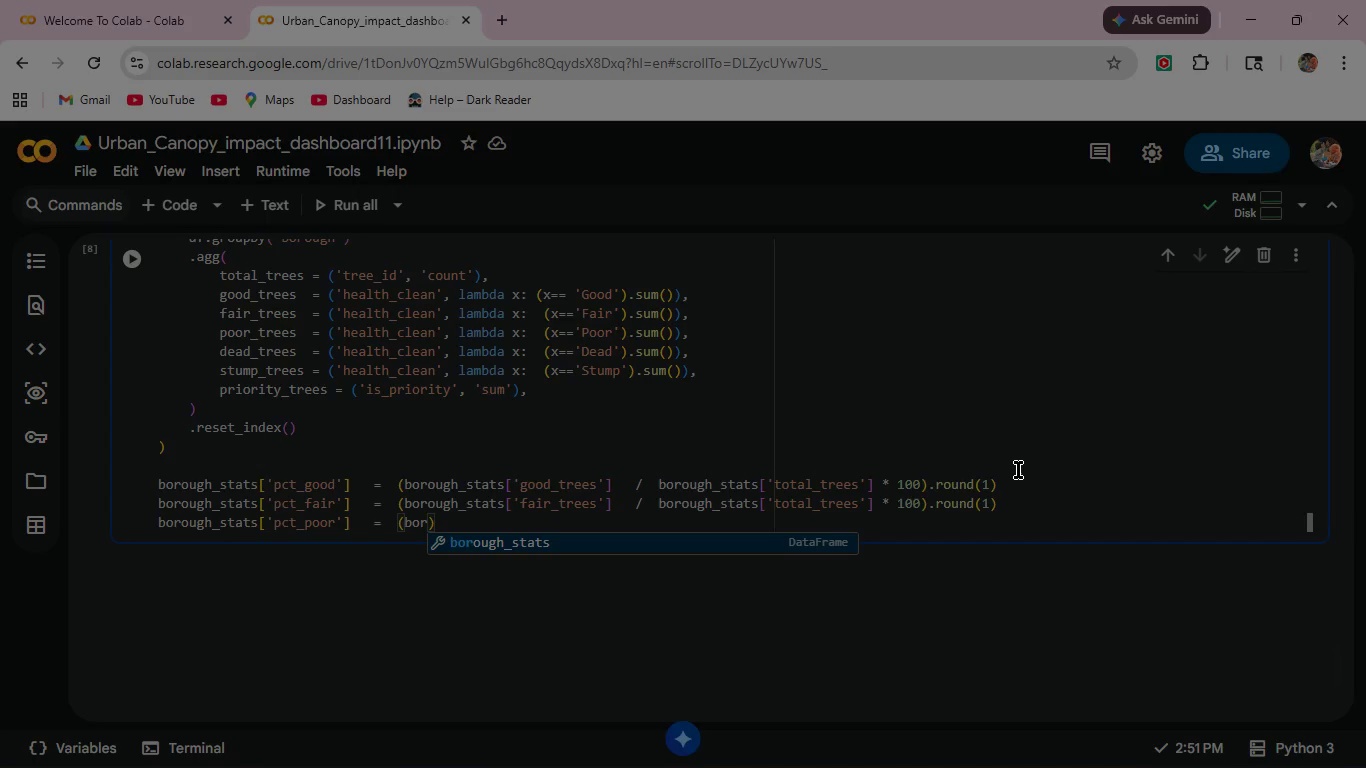 
key(Enter)
 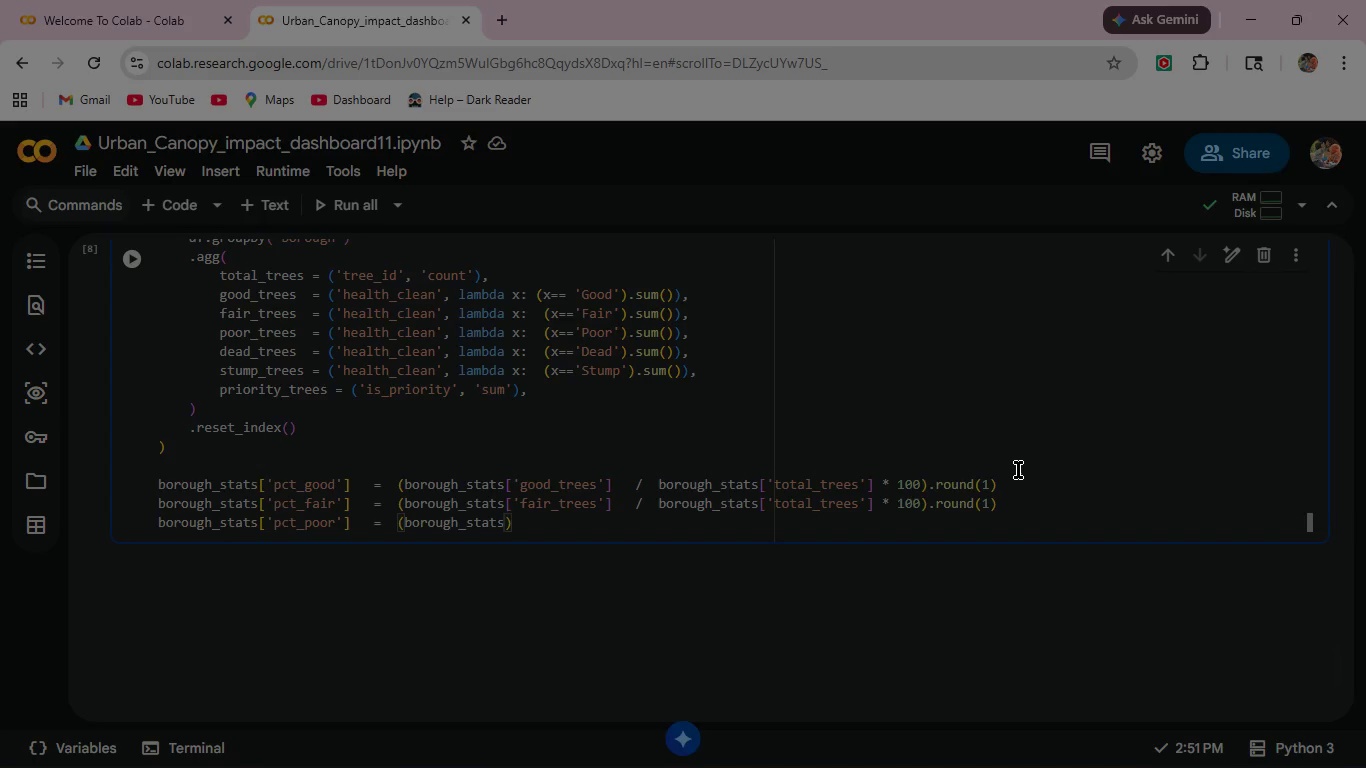 
key(BracketLeft)
 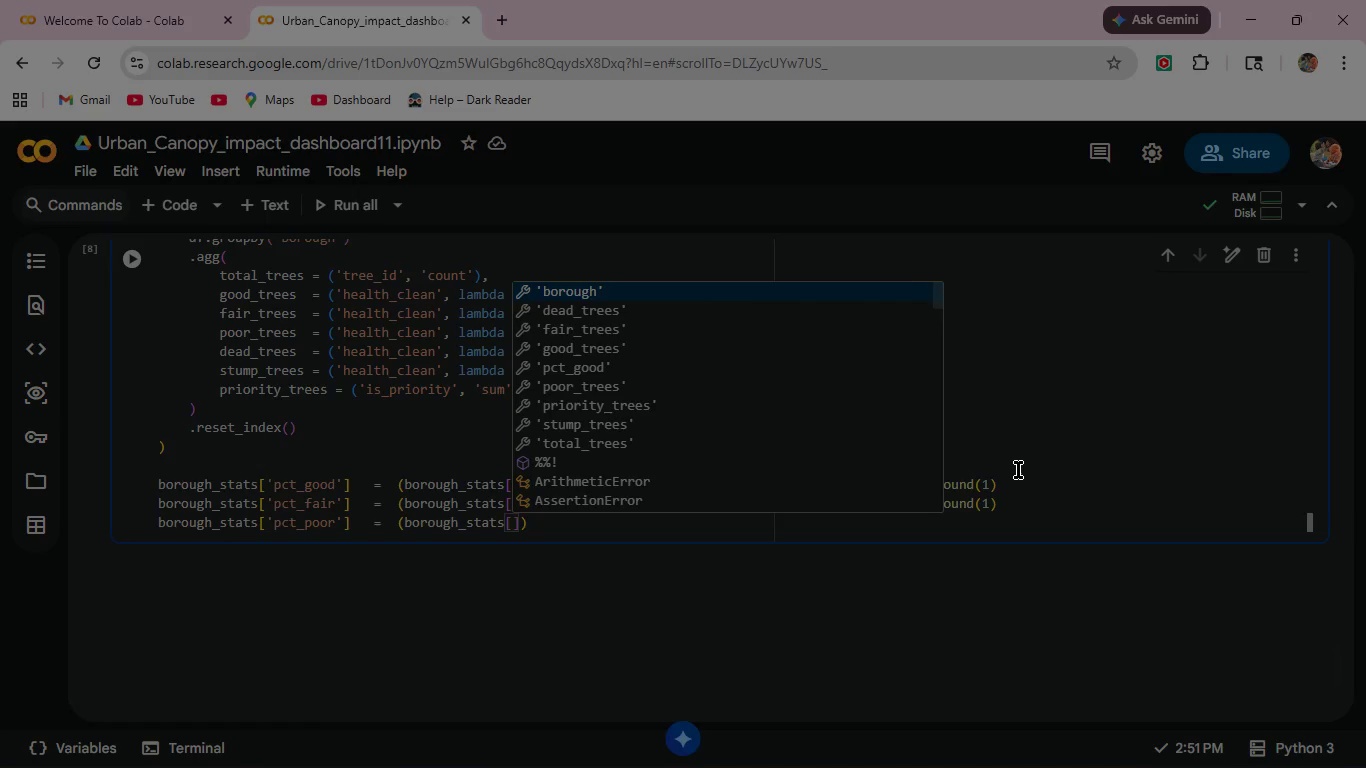 
key(Quote)
 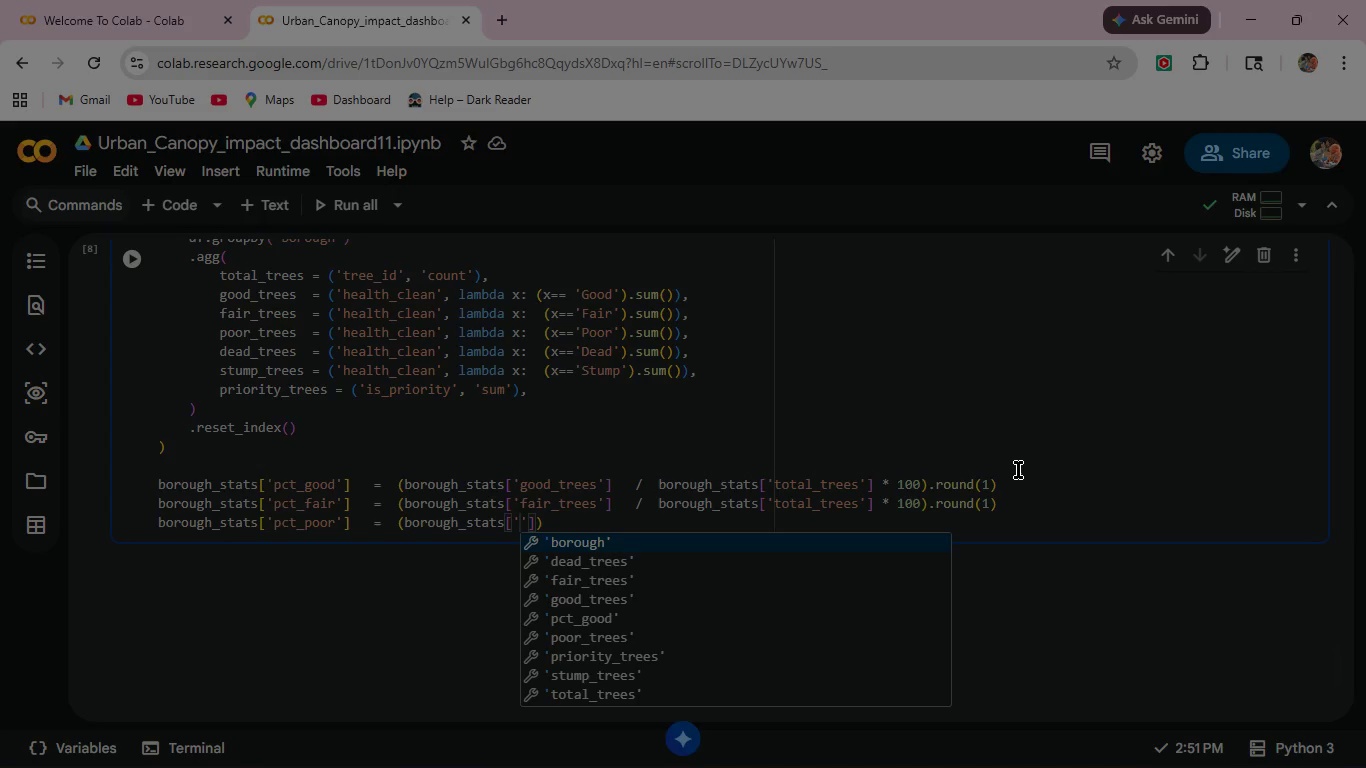 
key(P)
 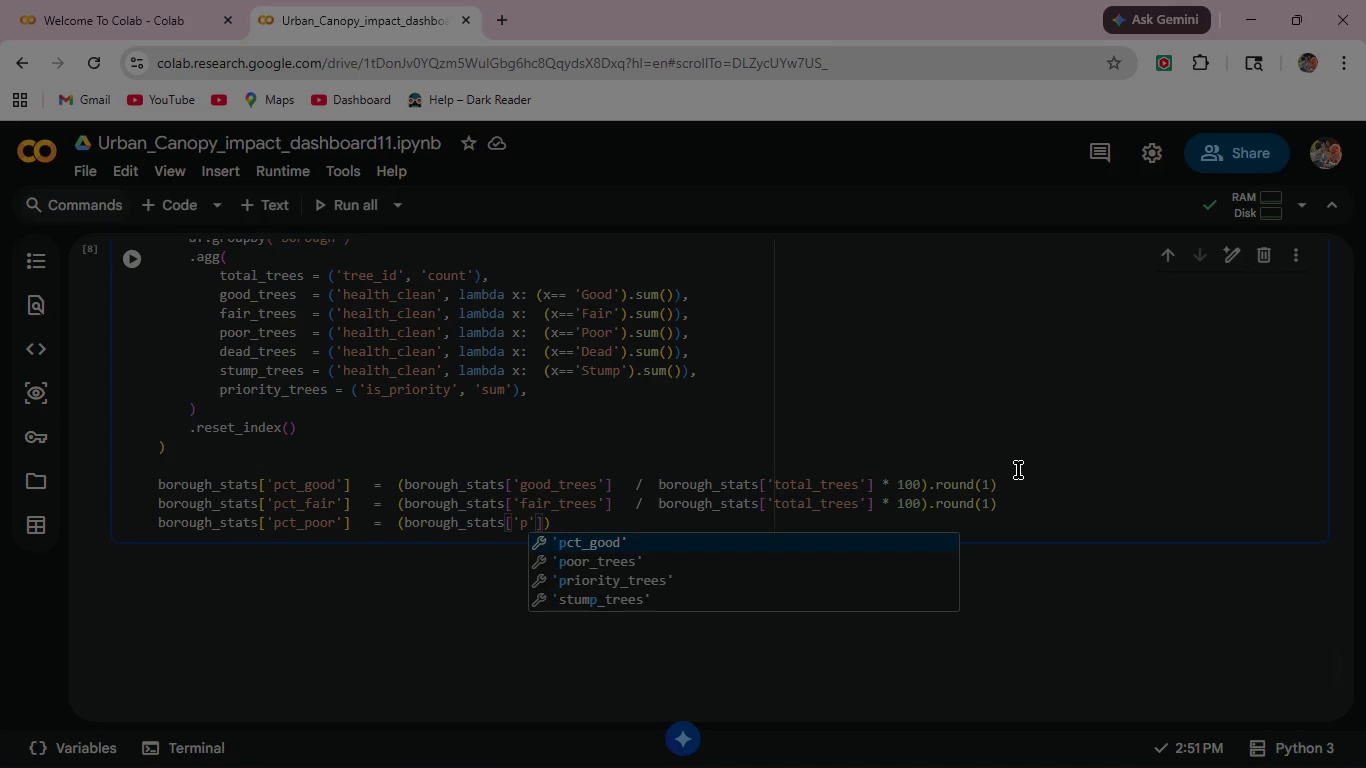 
key(ArrowDown)
 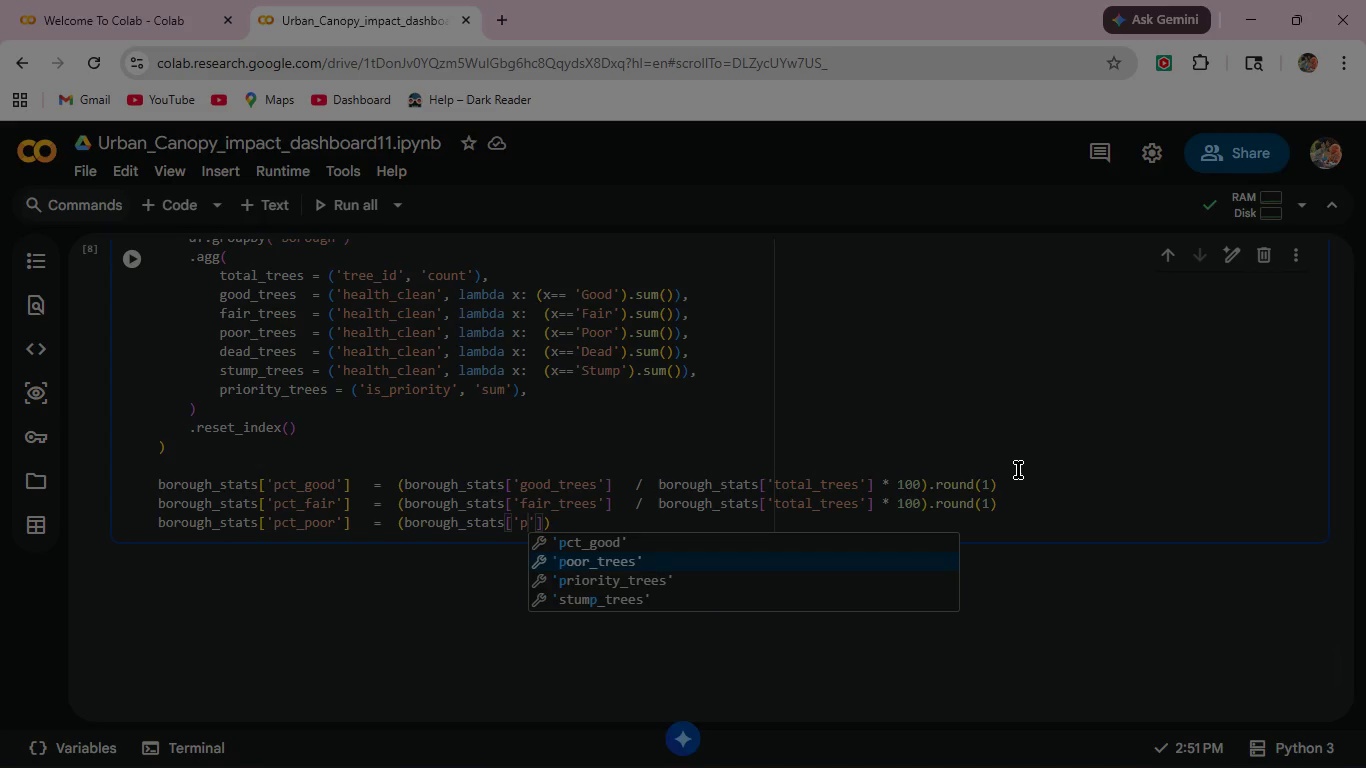 
key(Enter)
 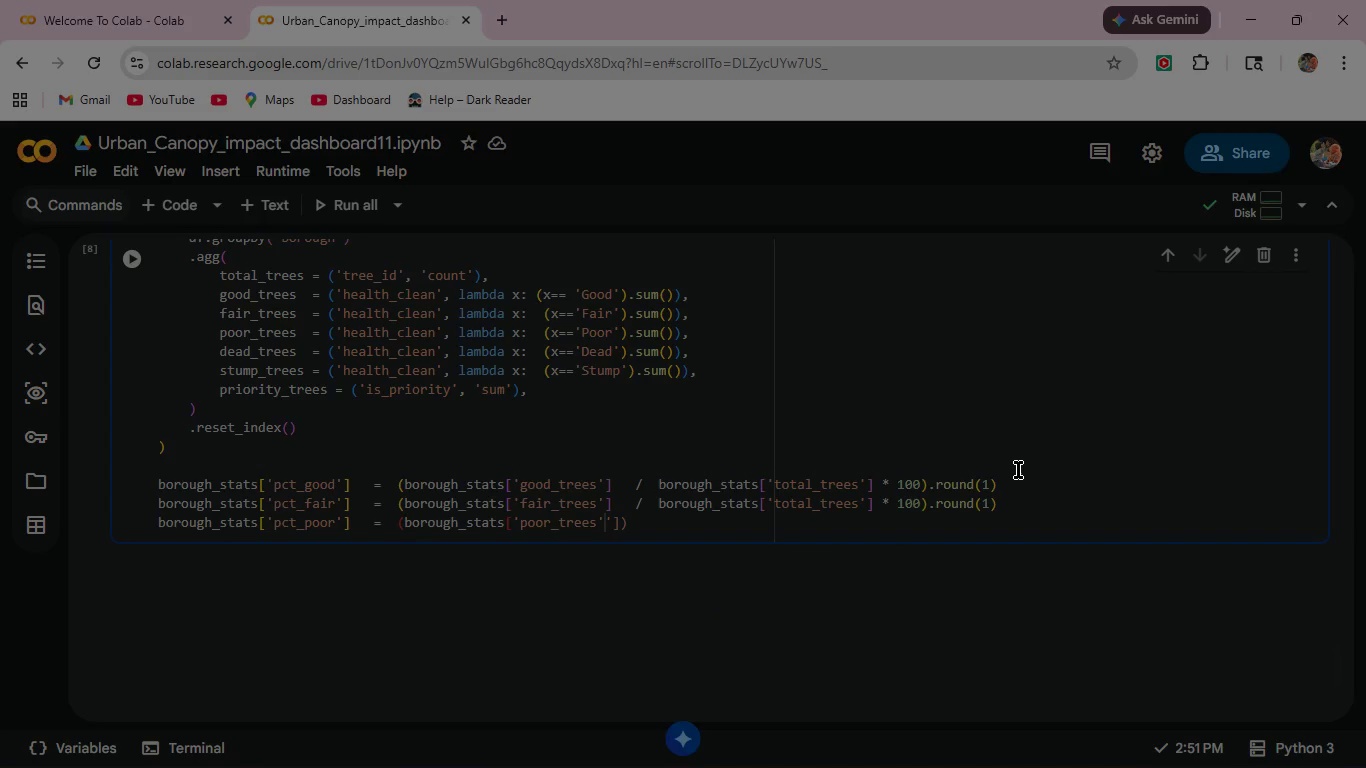 
key(ArrowRight)
 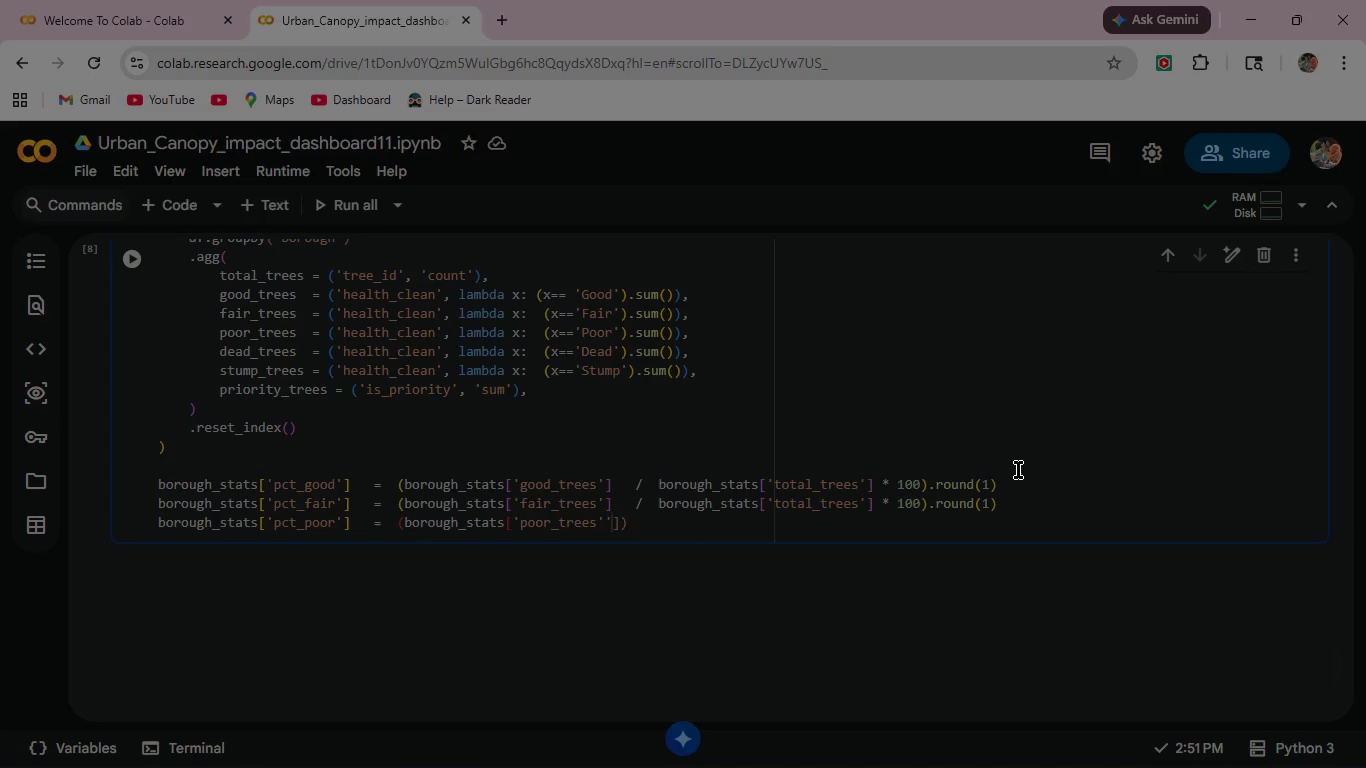 
key(Backspace)
 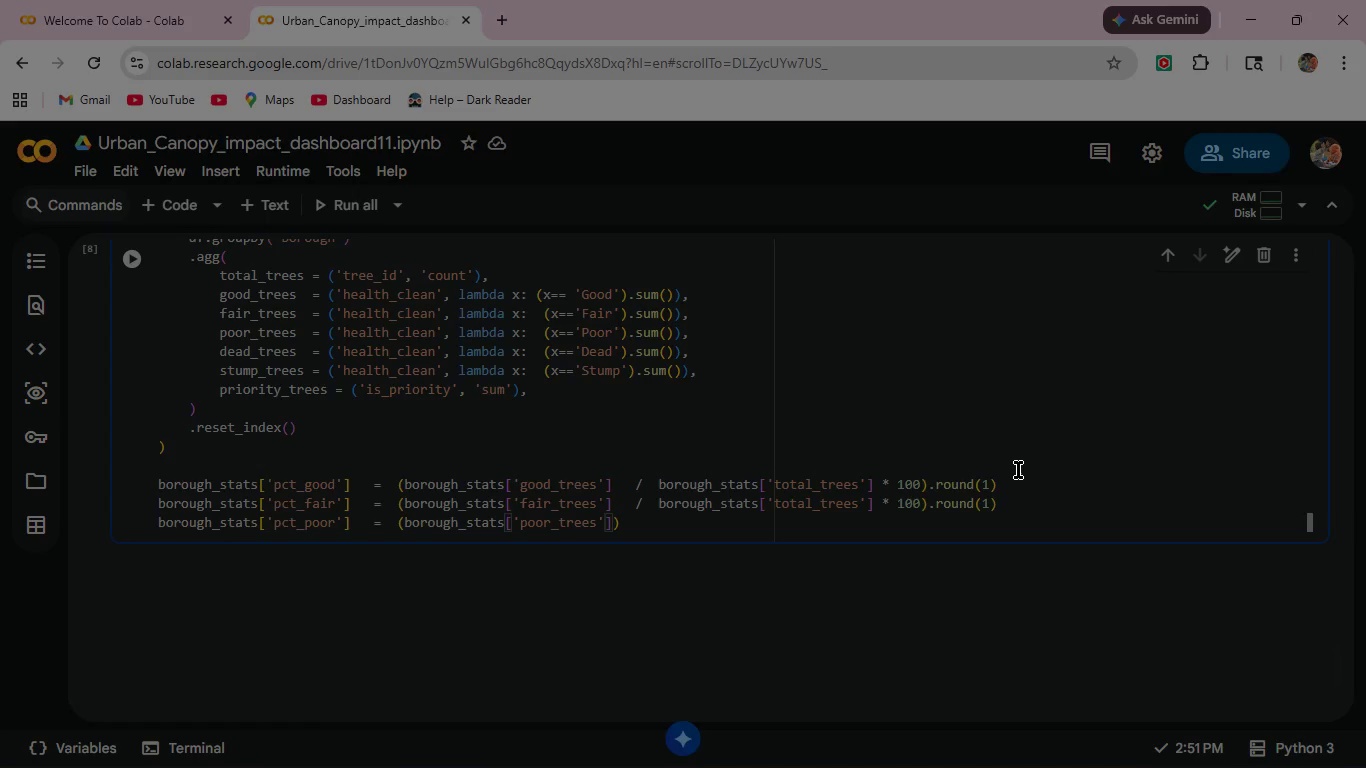 
key(ArrowRight)
 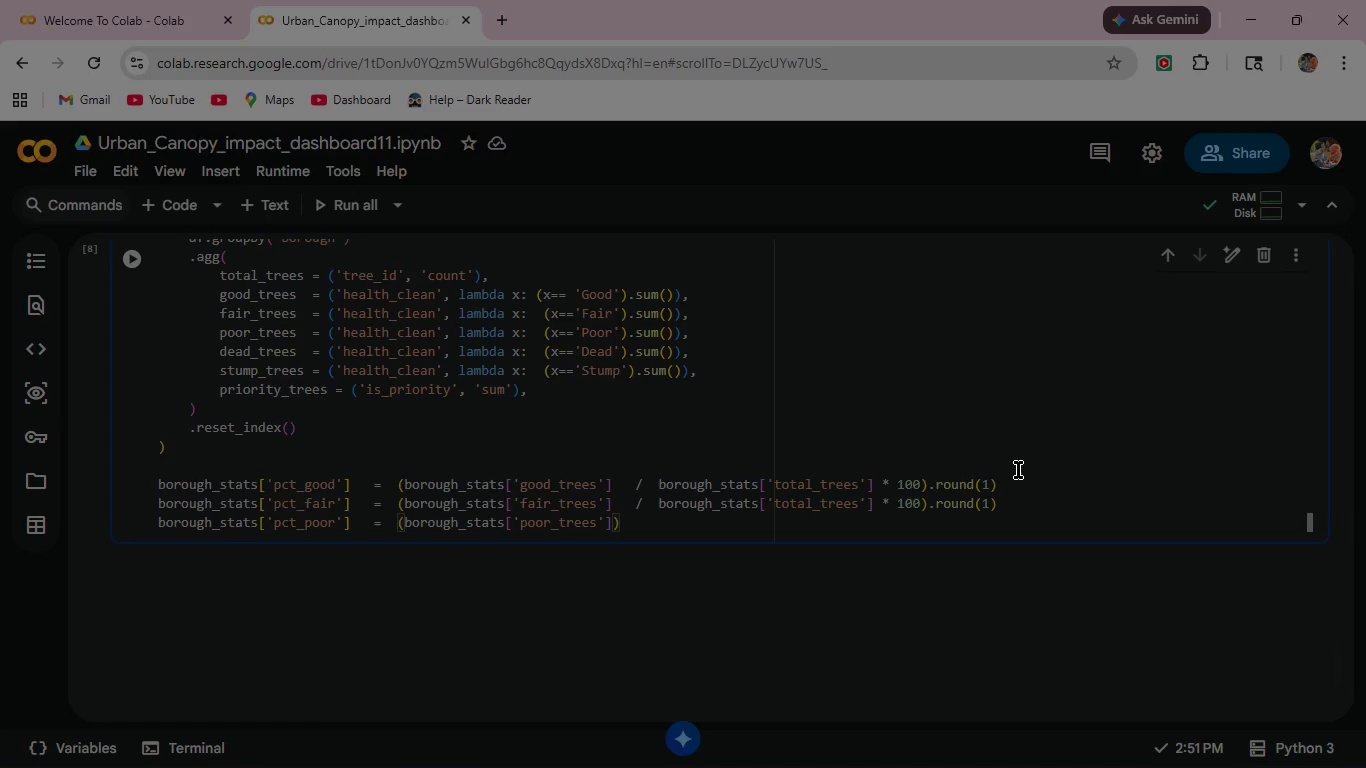 
type(   /   )
key(Backspace)
type(bo)
 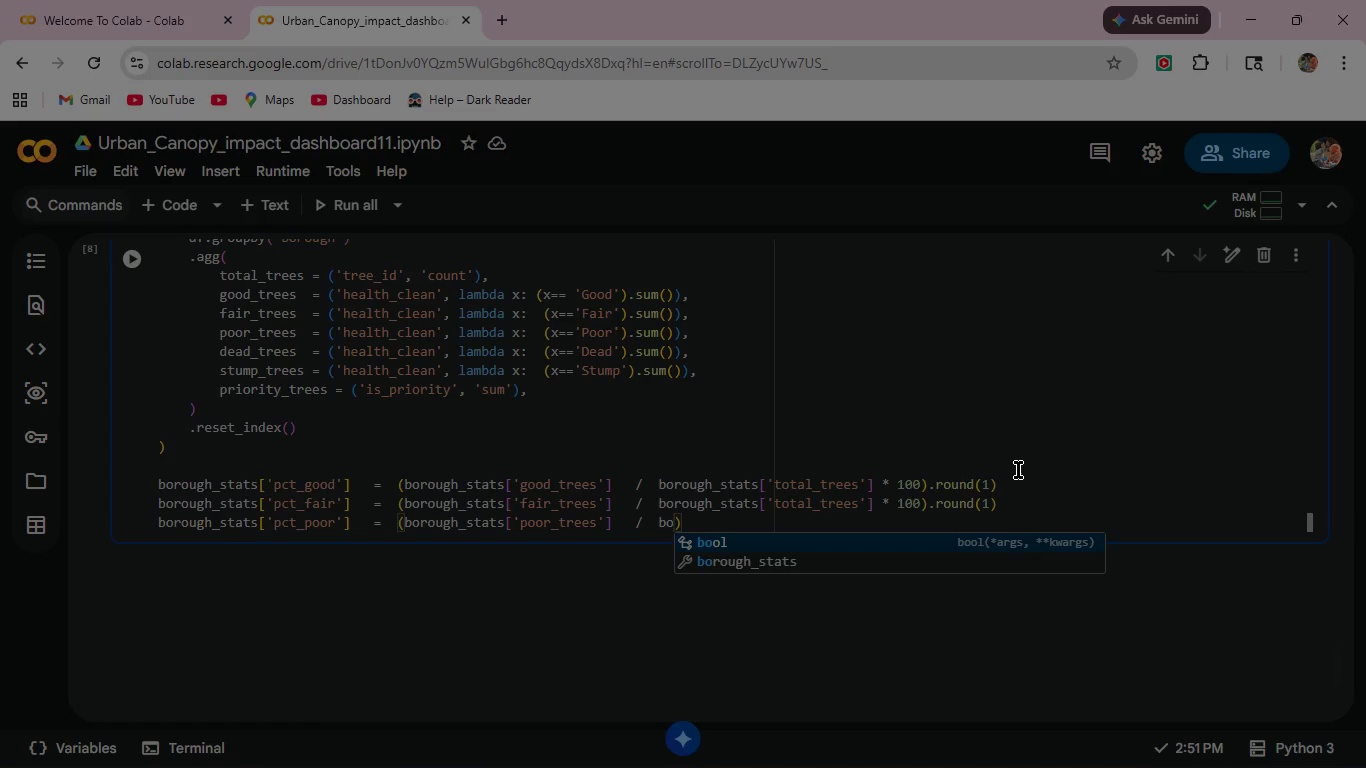 
key(ArrowDown)
 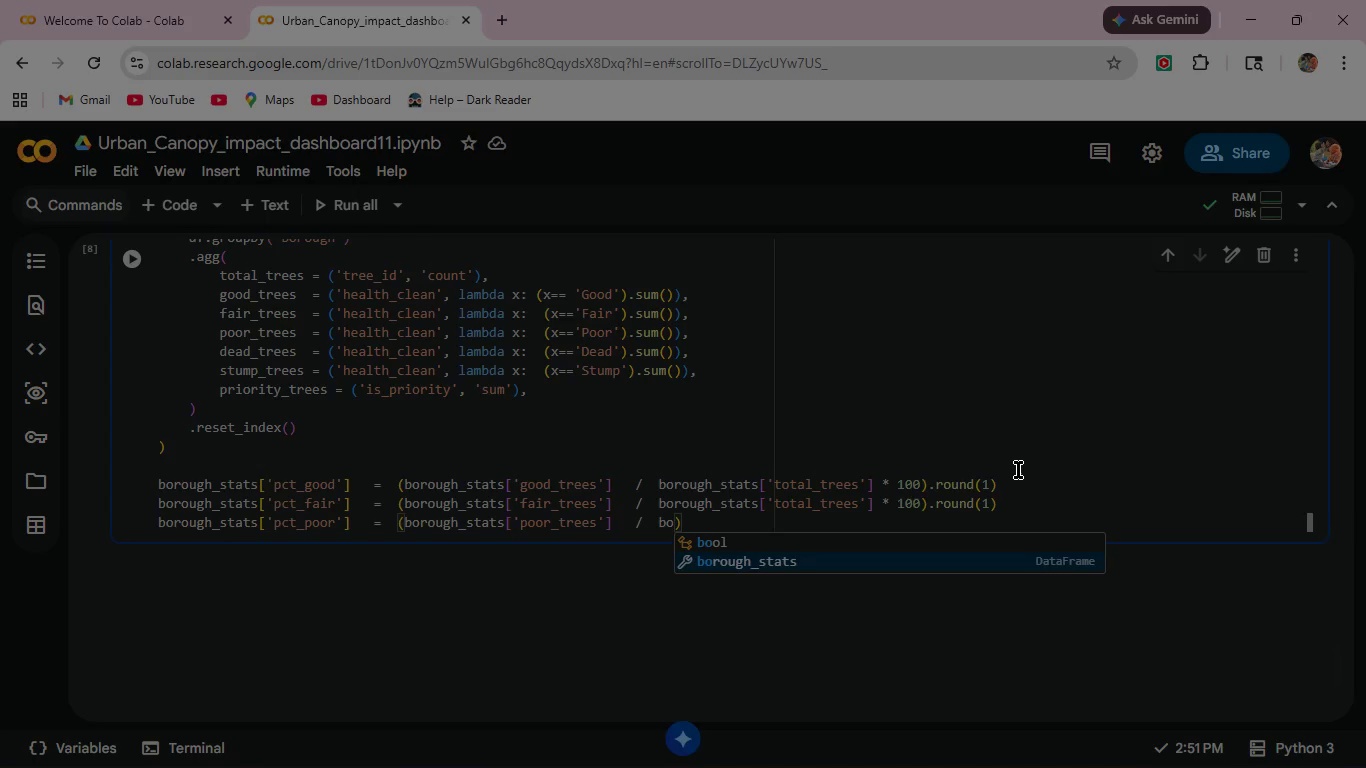 
key(Enter)
 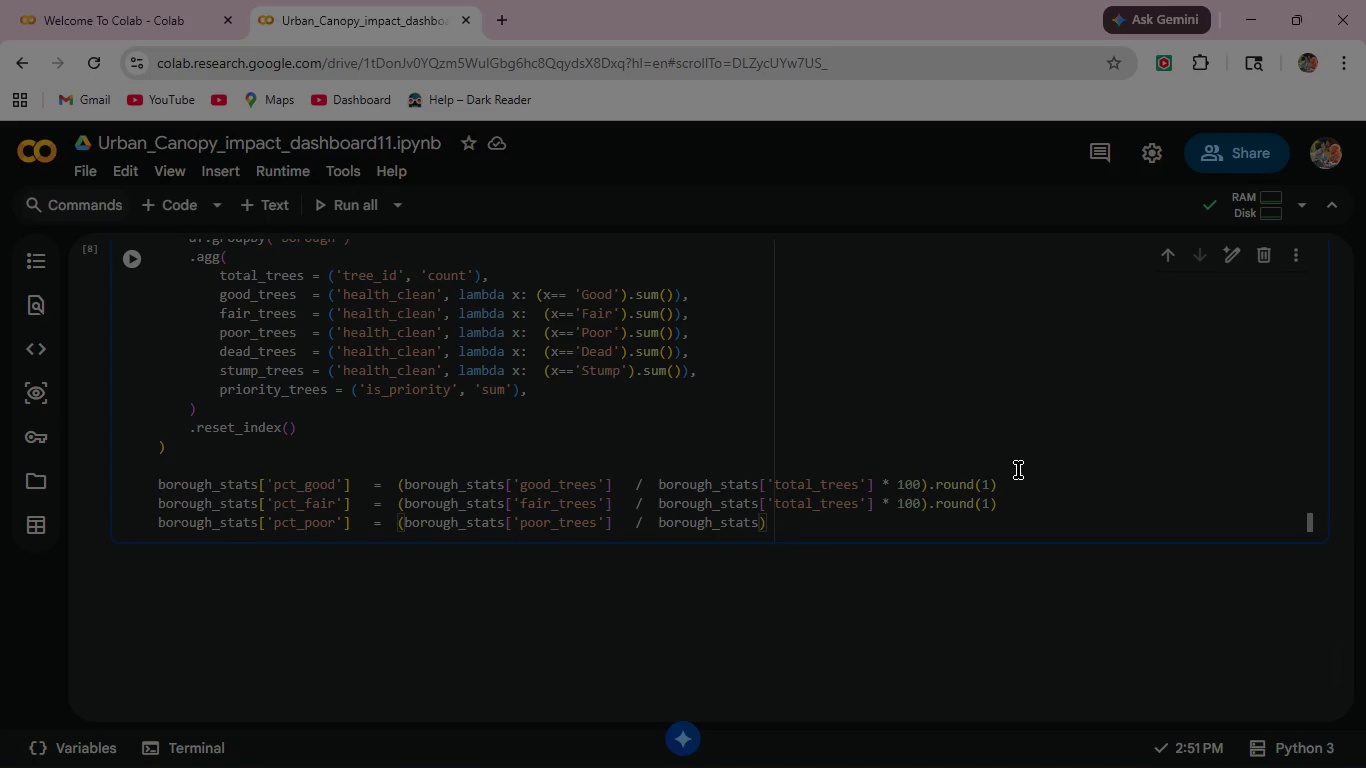 
key(BracketLeft)
 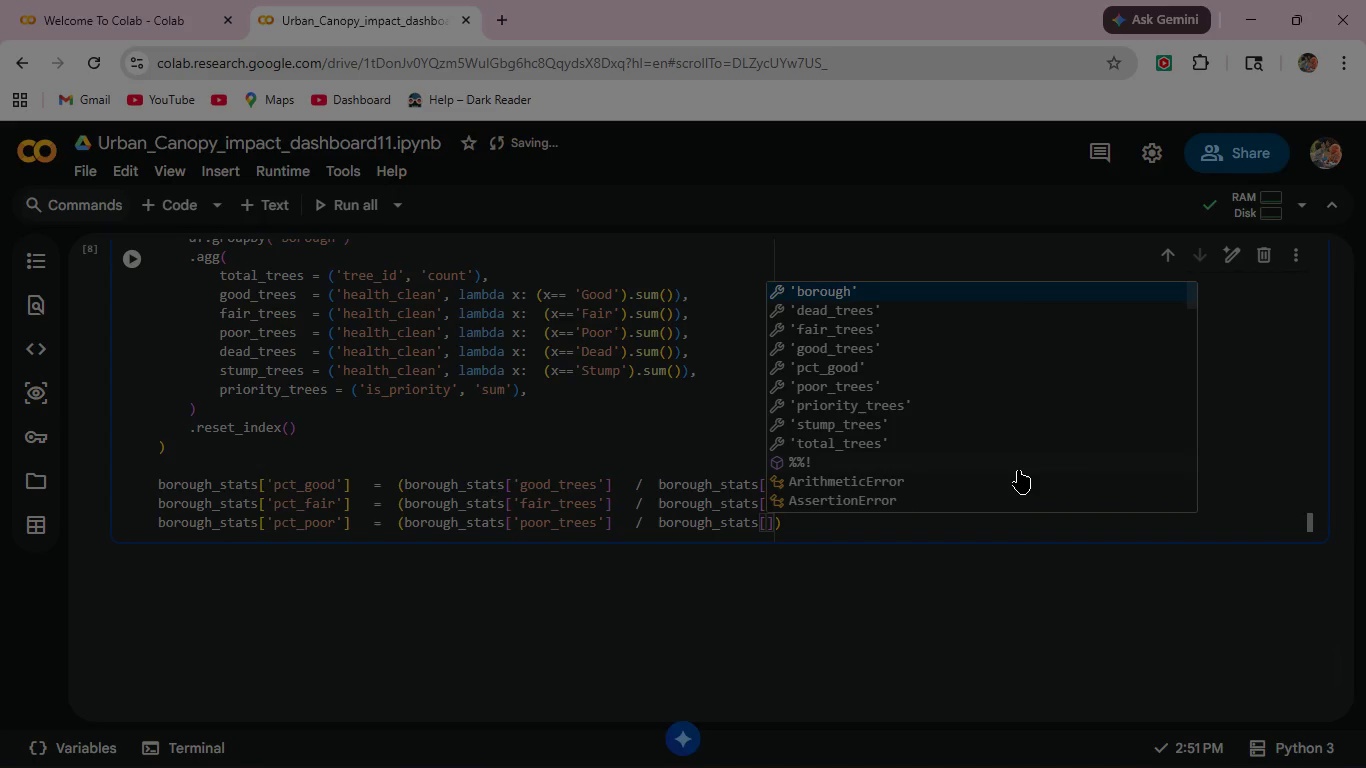 
key(Quote)
 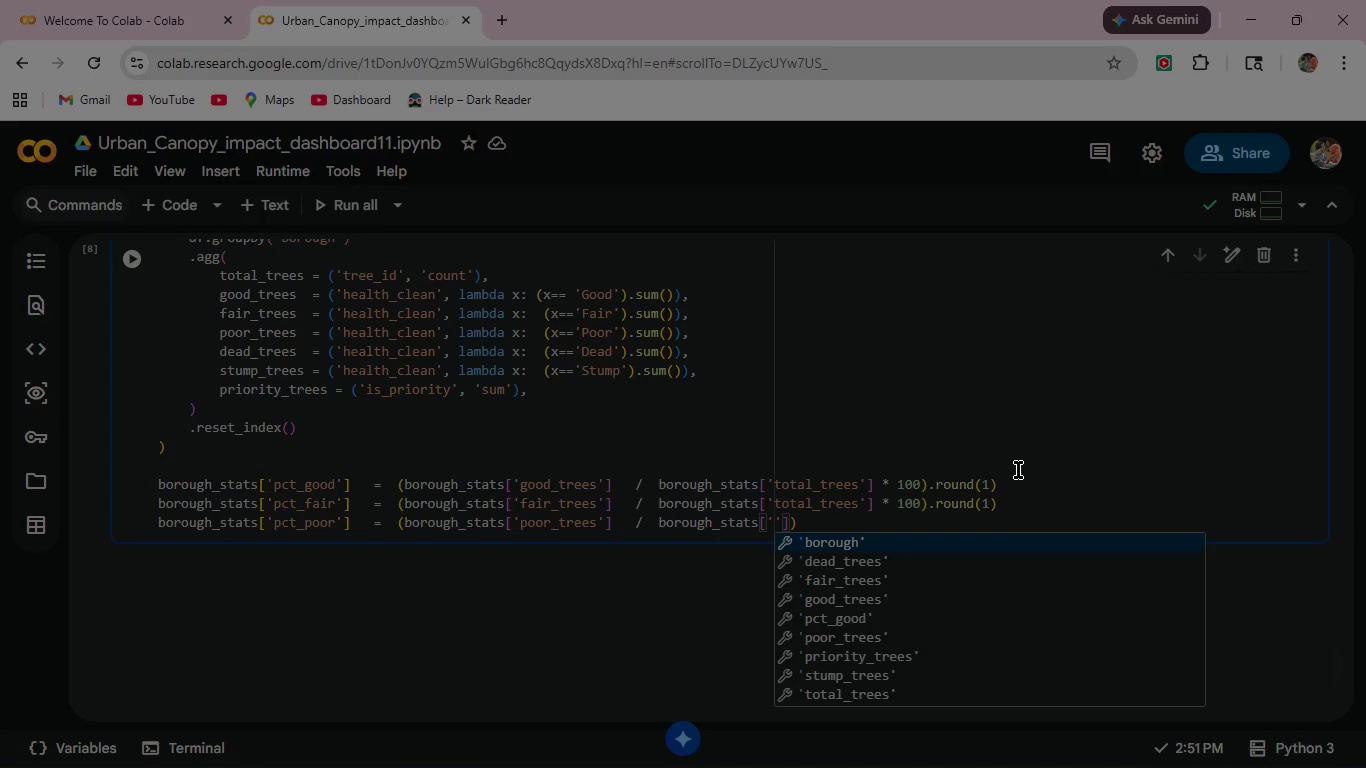 
wait(6.09)
 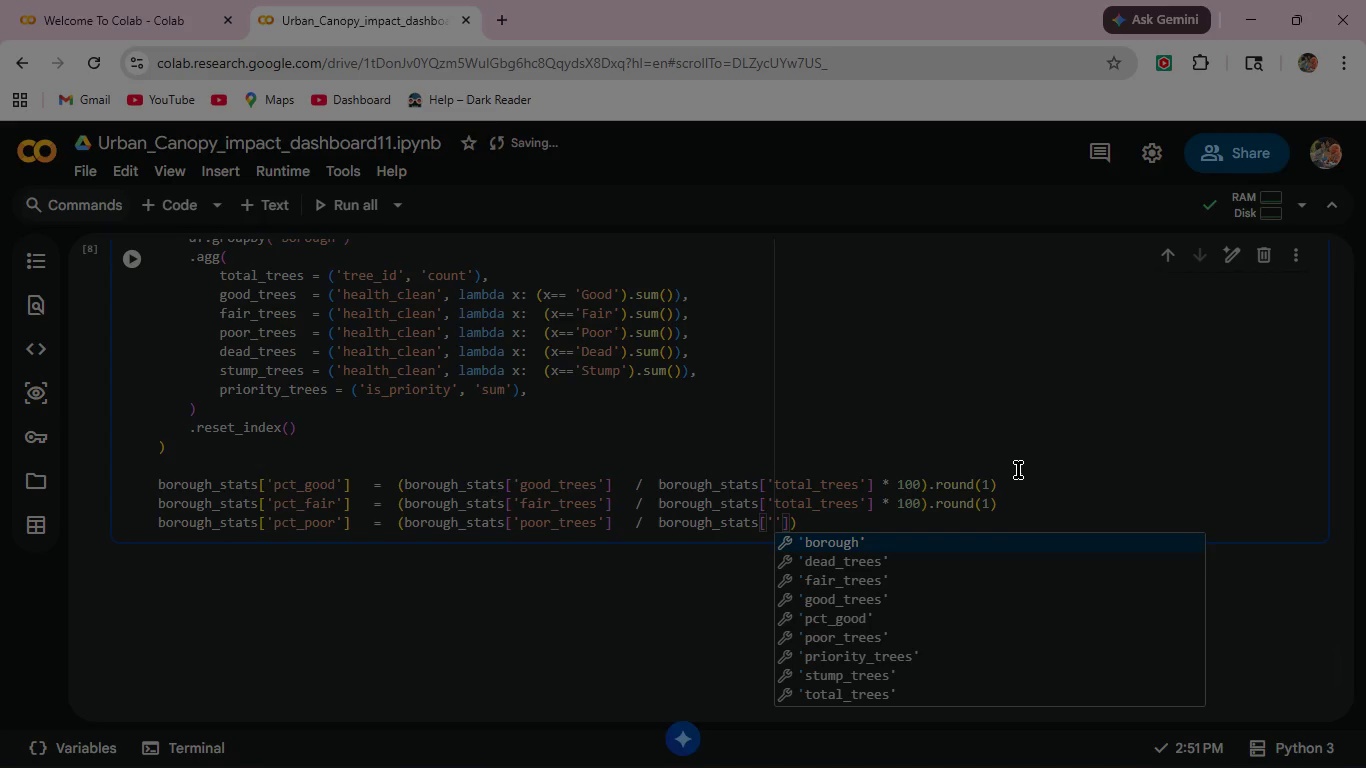 
key(ArrowDown)
 